 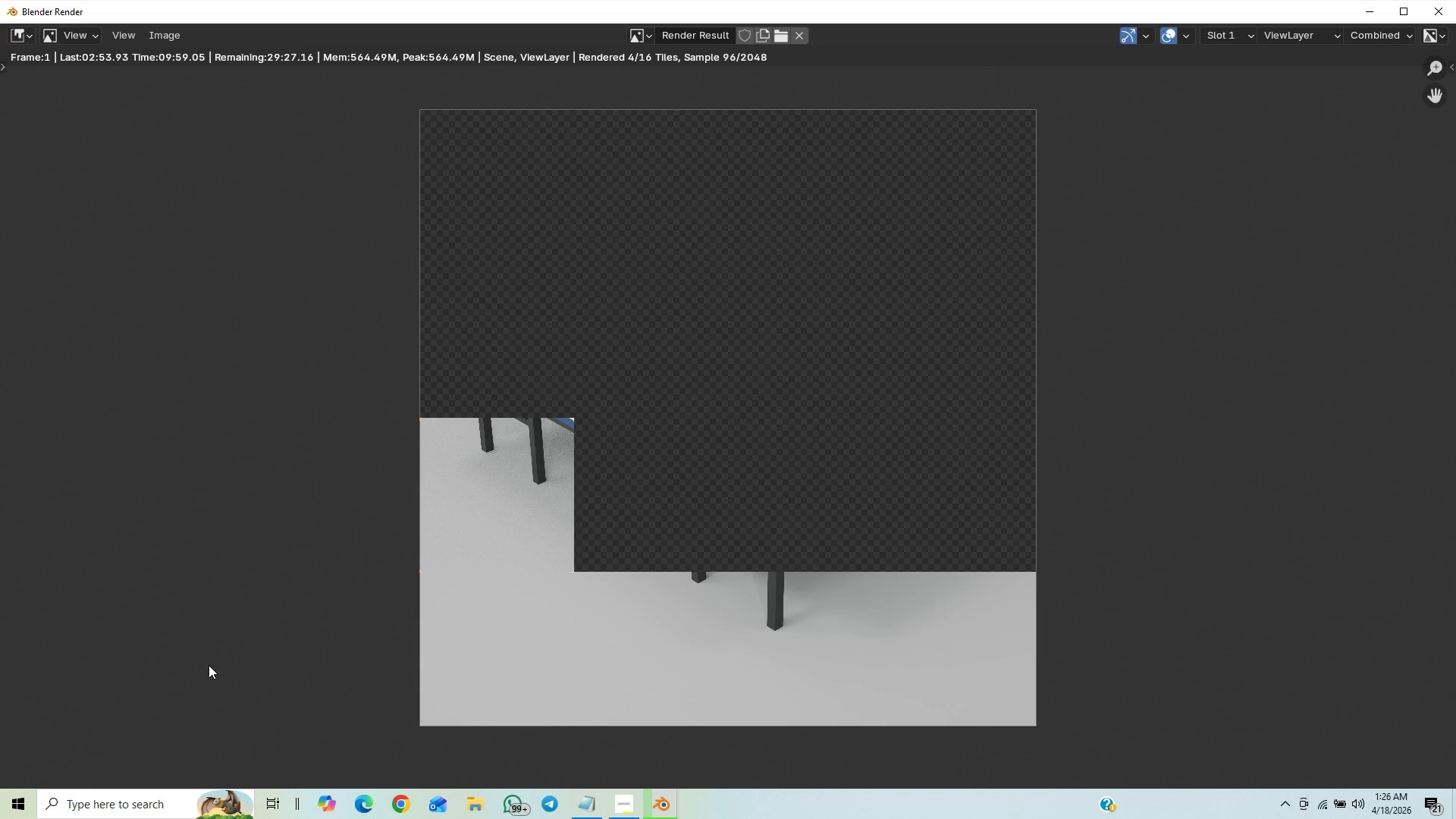 
mouse_move([33, 792])
 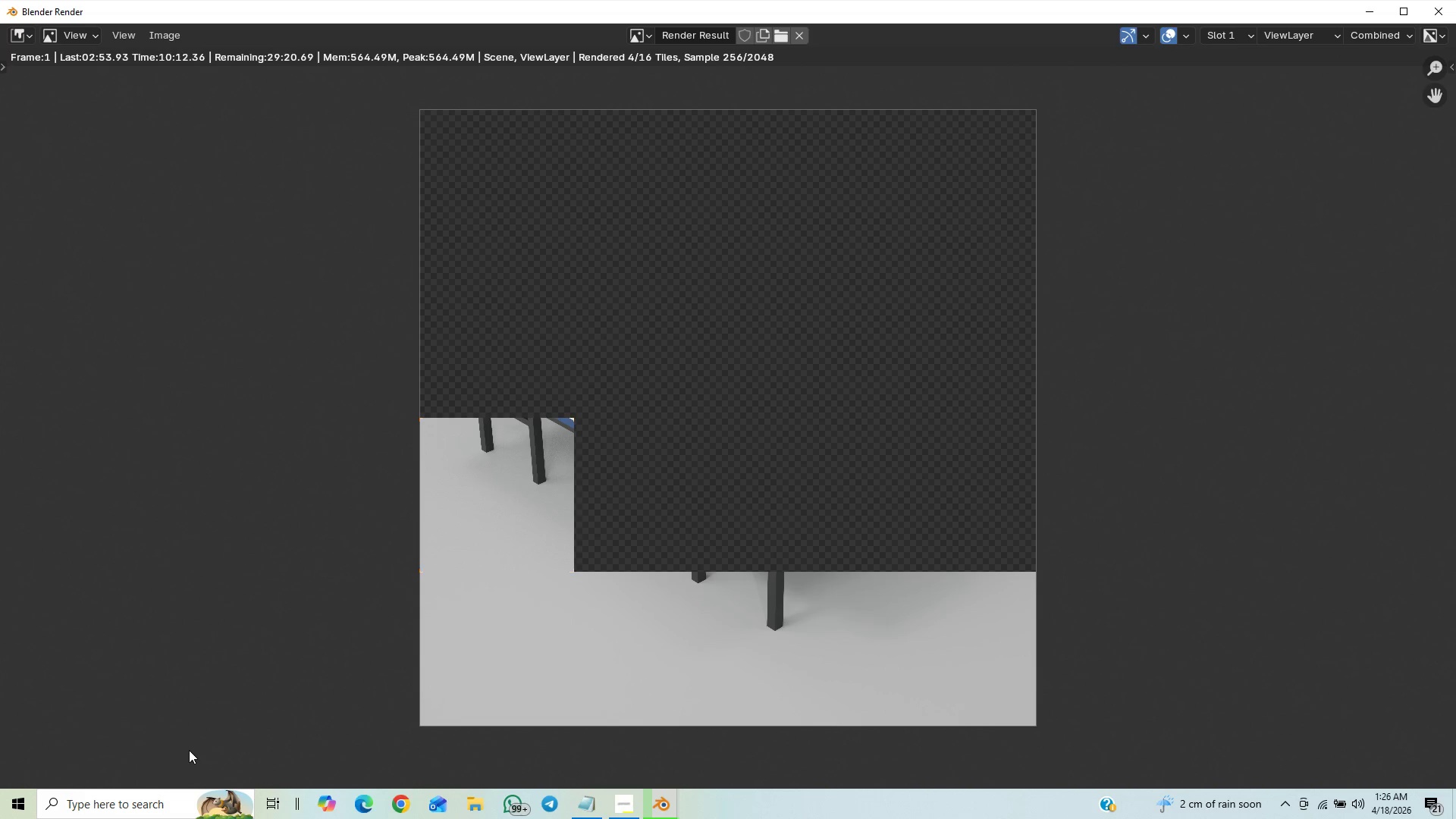 
wait(6.95)
 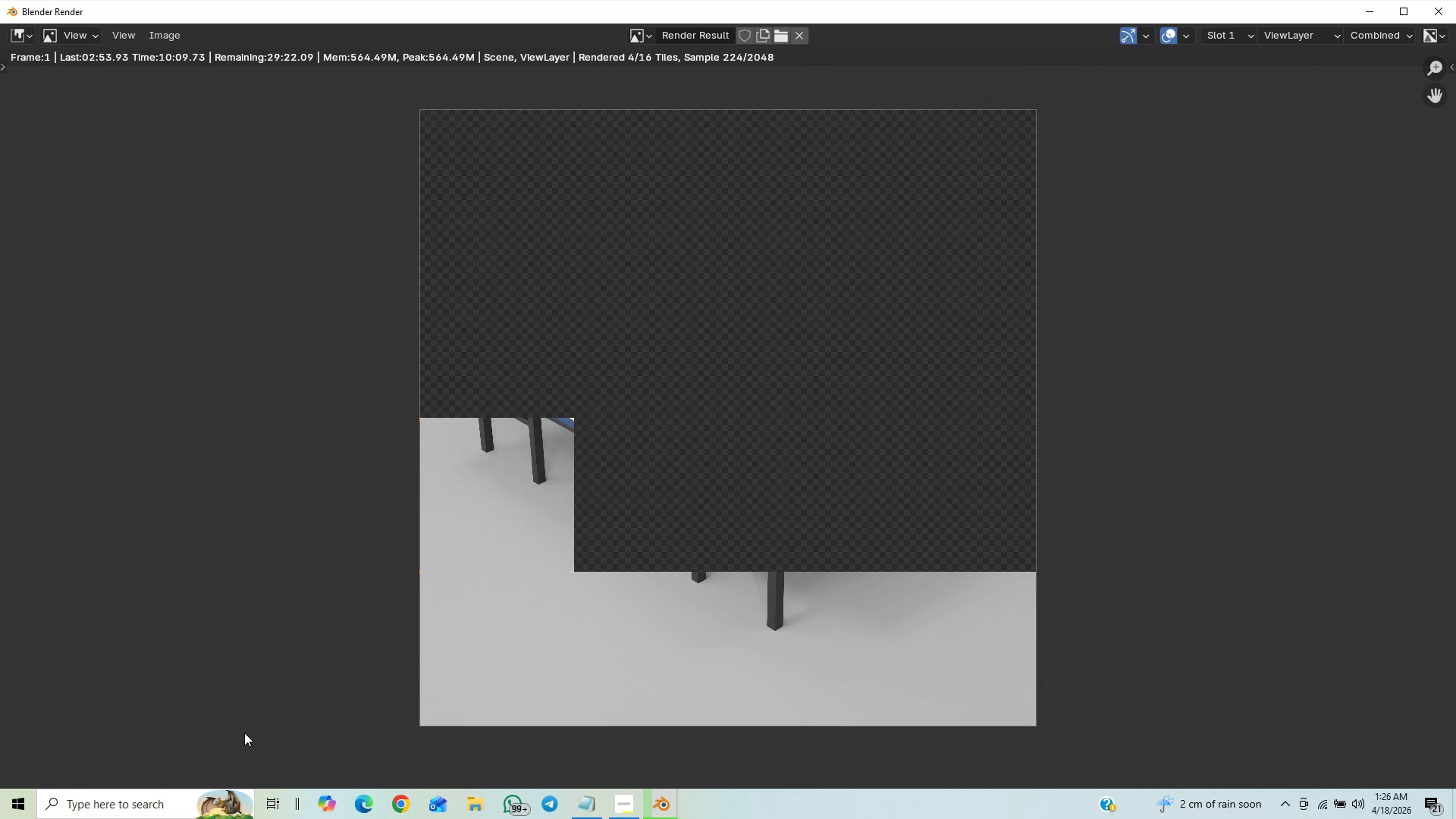 
mouse_move([281, 806])
 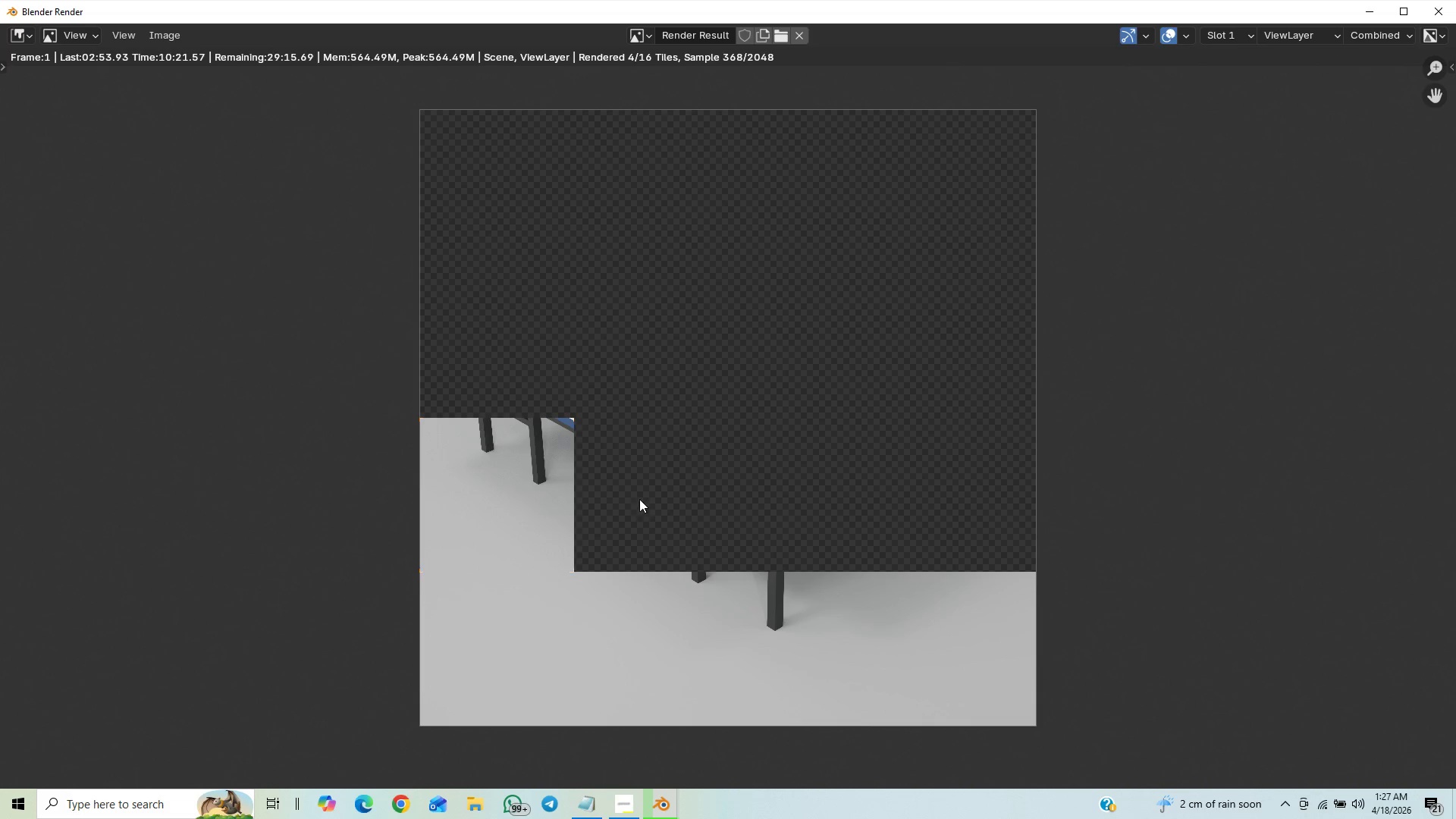 
wait(11.4)
 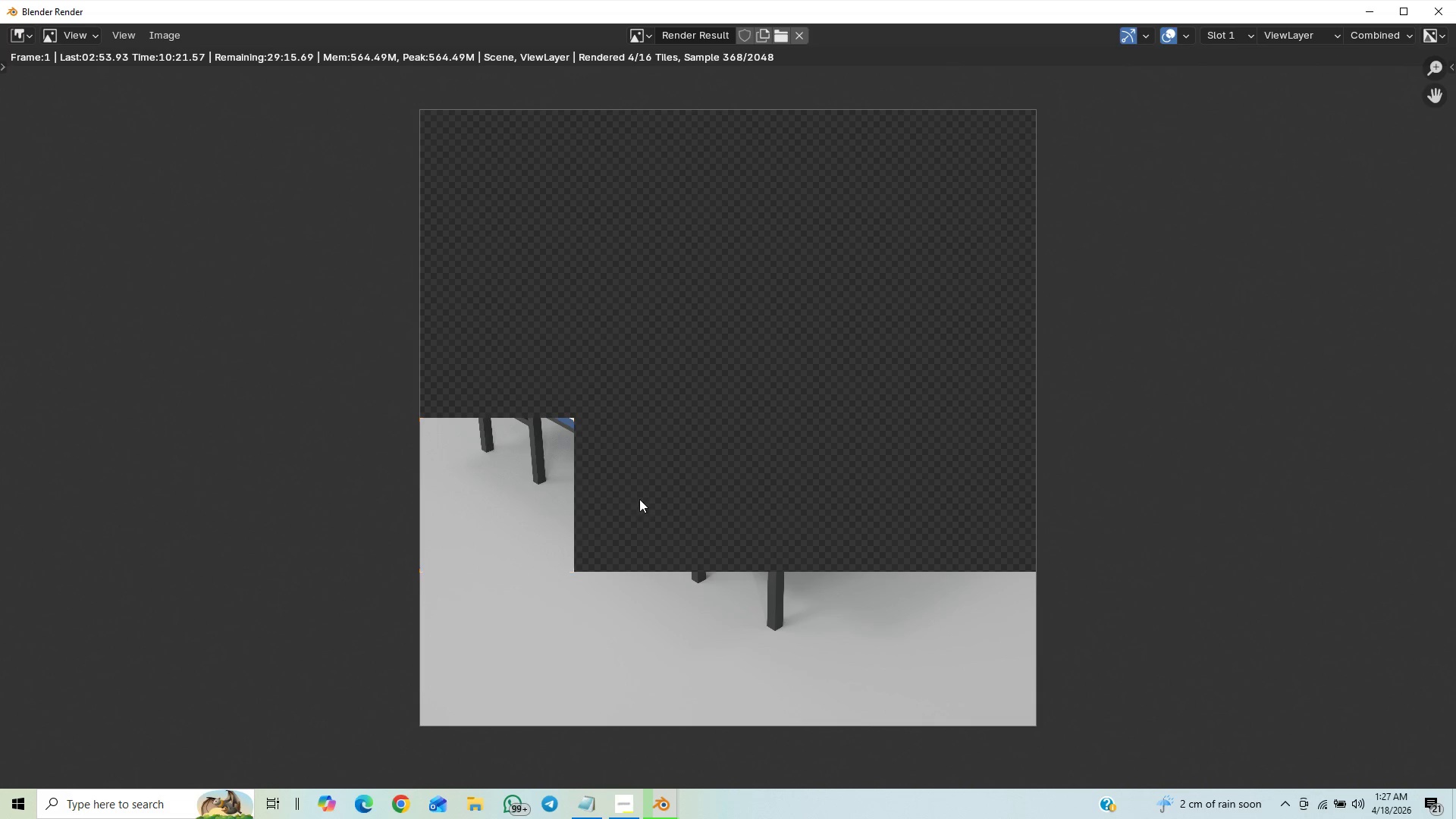 
scroll: coordinate [778, 439], scroll_direction: up, amount: 1.0
 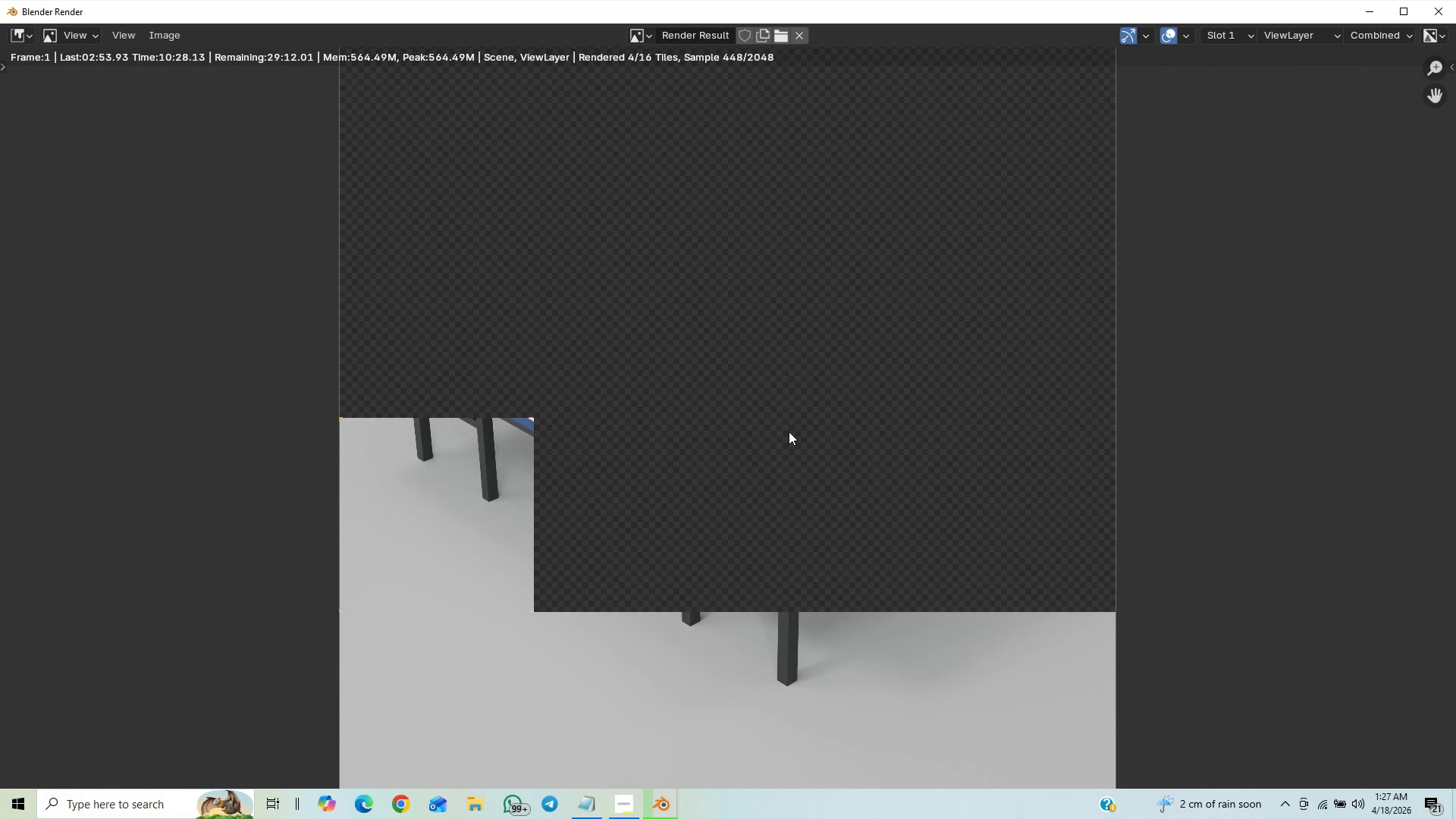 
scroll: coordinate [782, 438], scroll_direction: down, amount: 7.0
 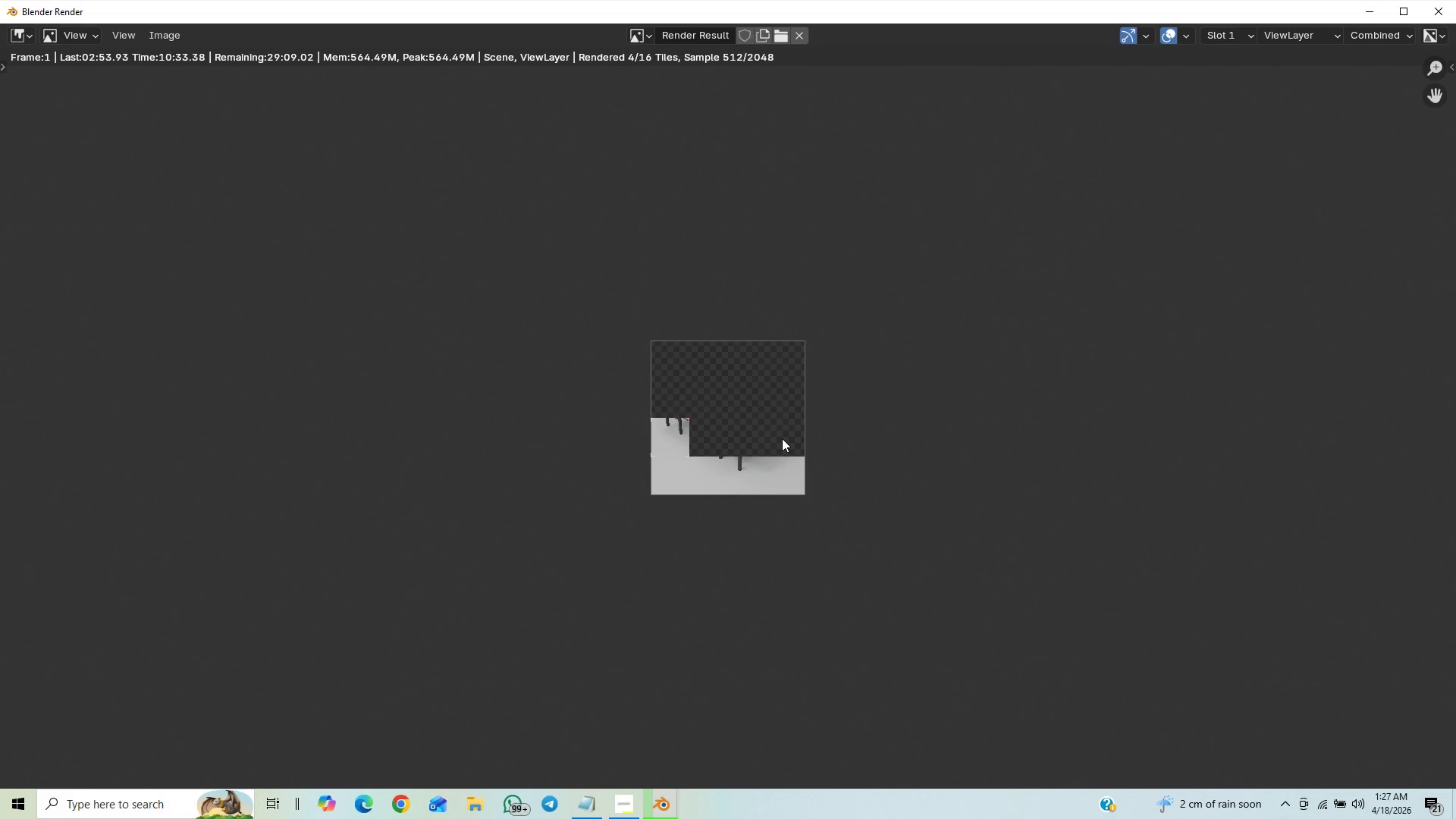 
scroll: coordinate [782, 437], scroll_direction: up, amount: 3.0
 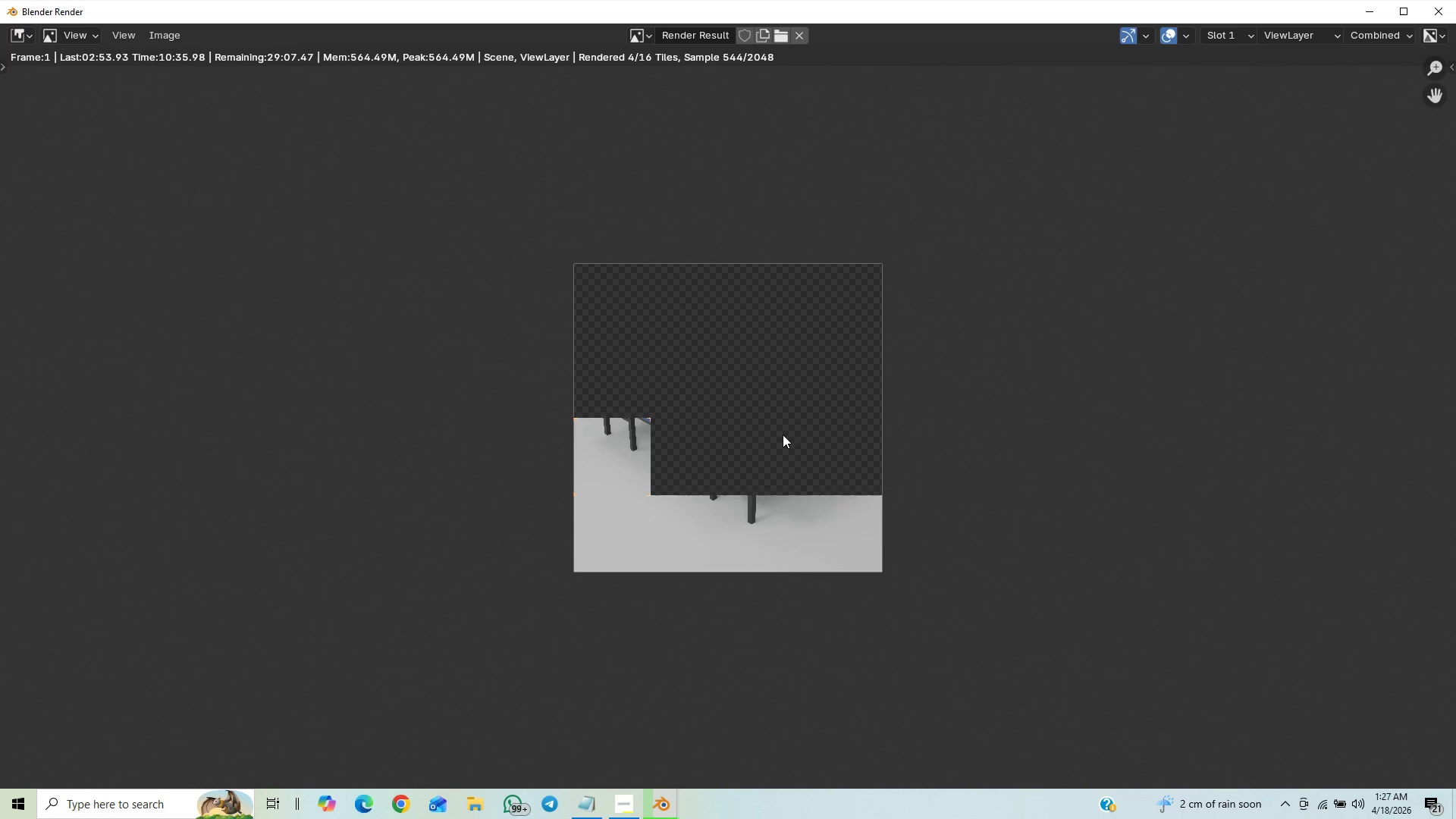 
scroll: coordinate [783, 435], scroll_direction: none, amount: 0.0
 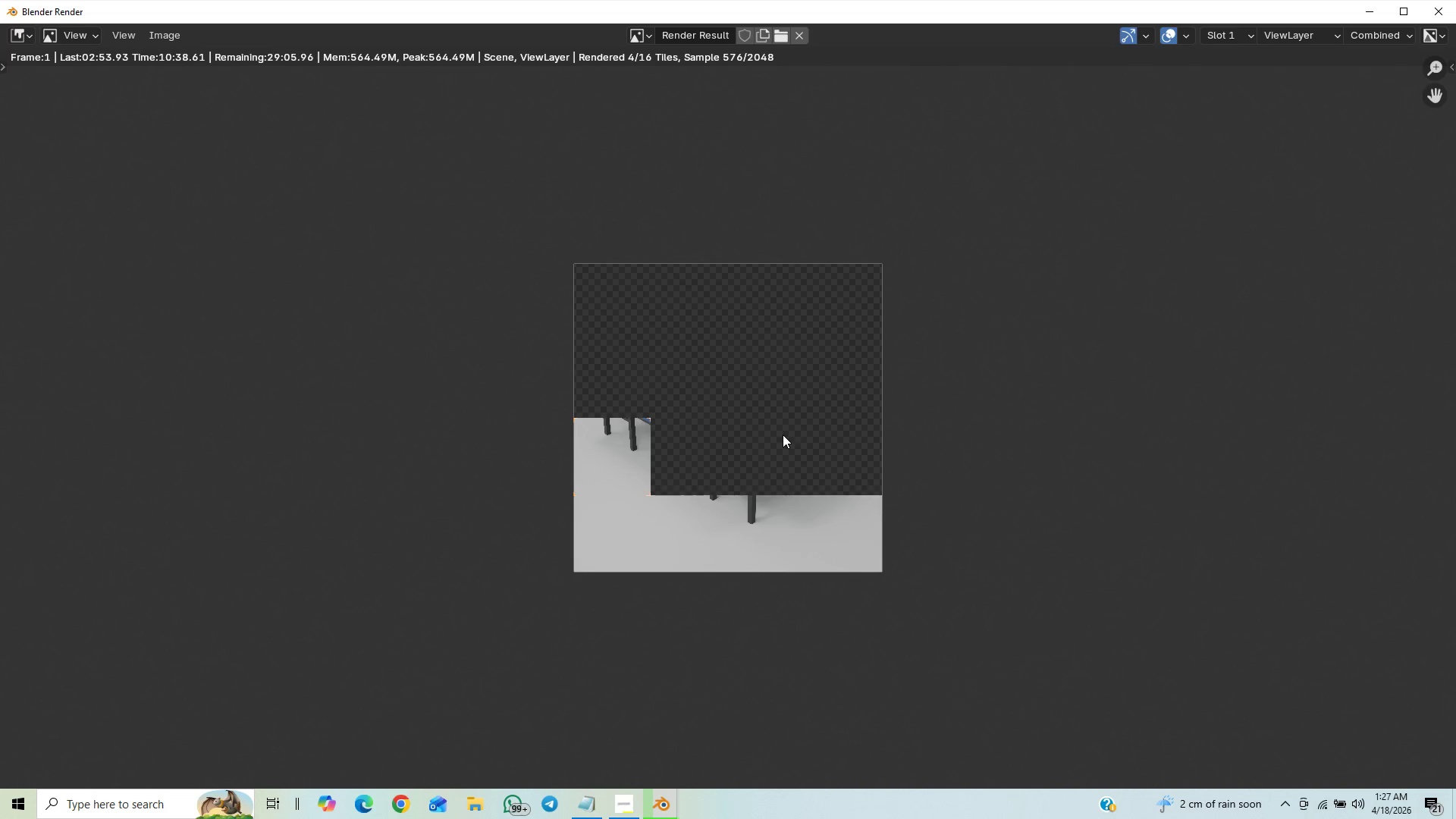 
scroll: coordinate [783, 435], scroll_direction: up, amount: 1.0
 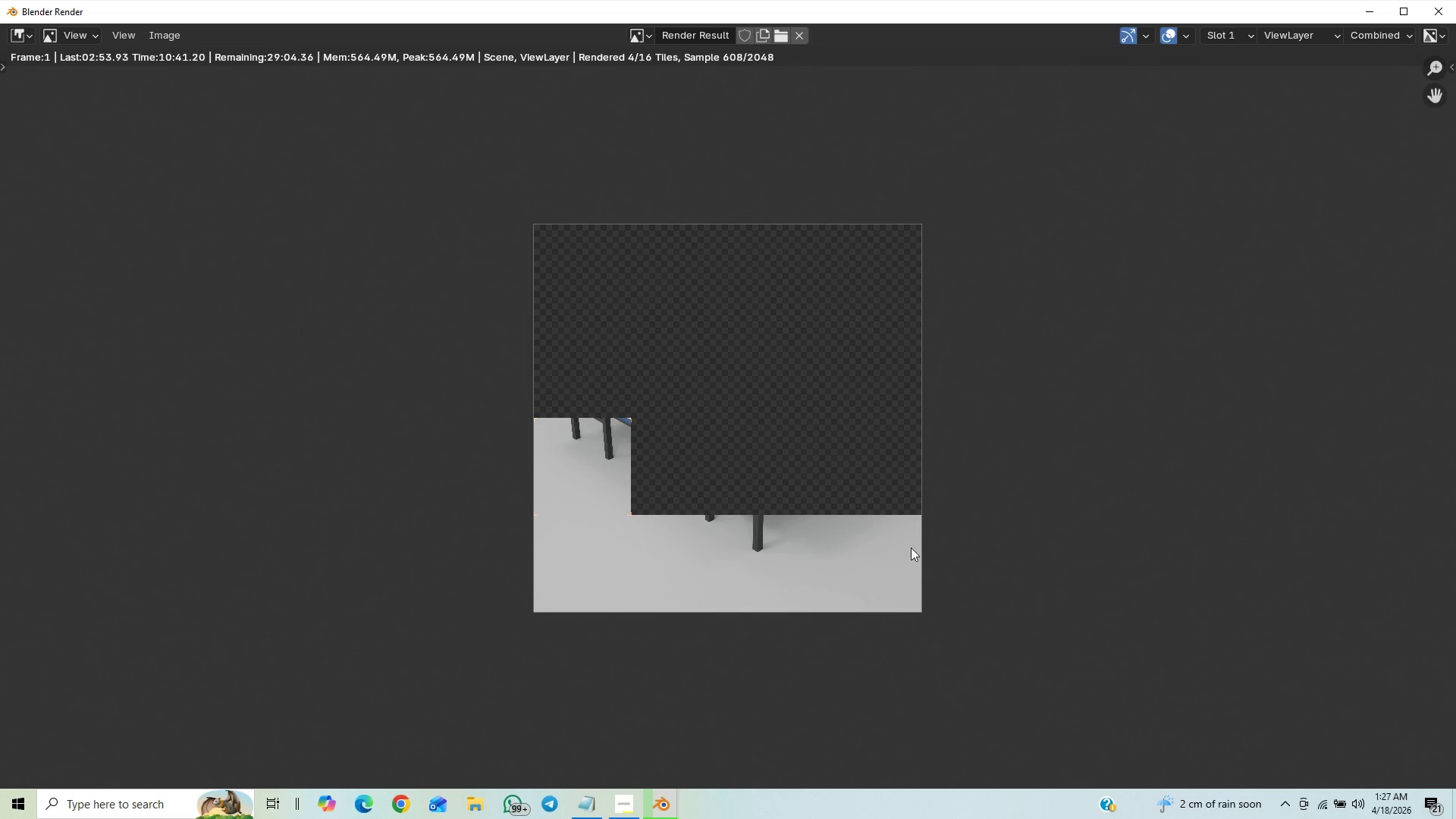 
scroll: coordinate [947, 273], scroll_direction: down, amount: 2.0
 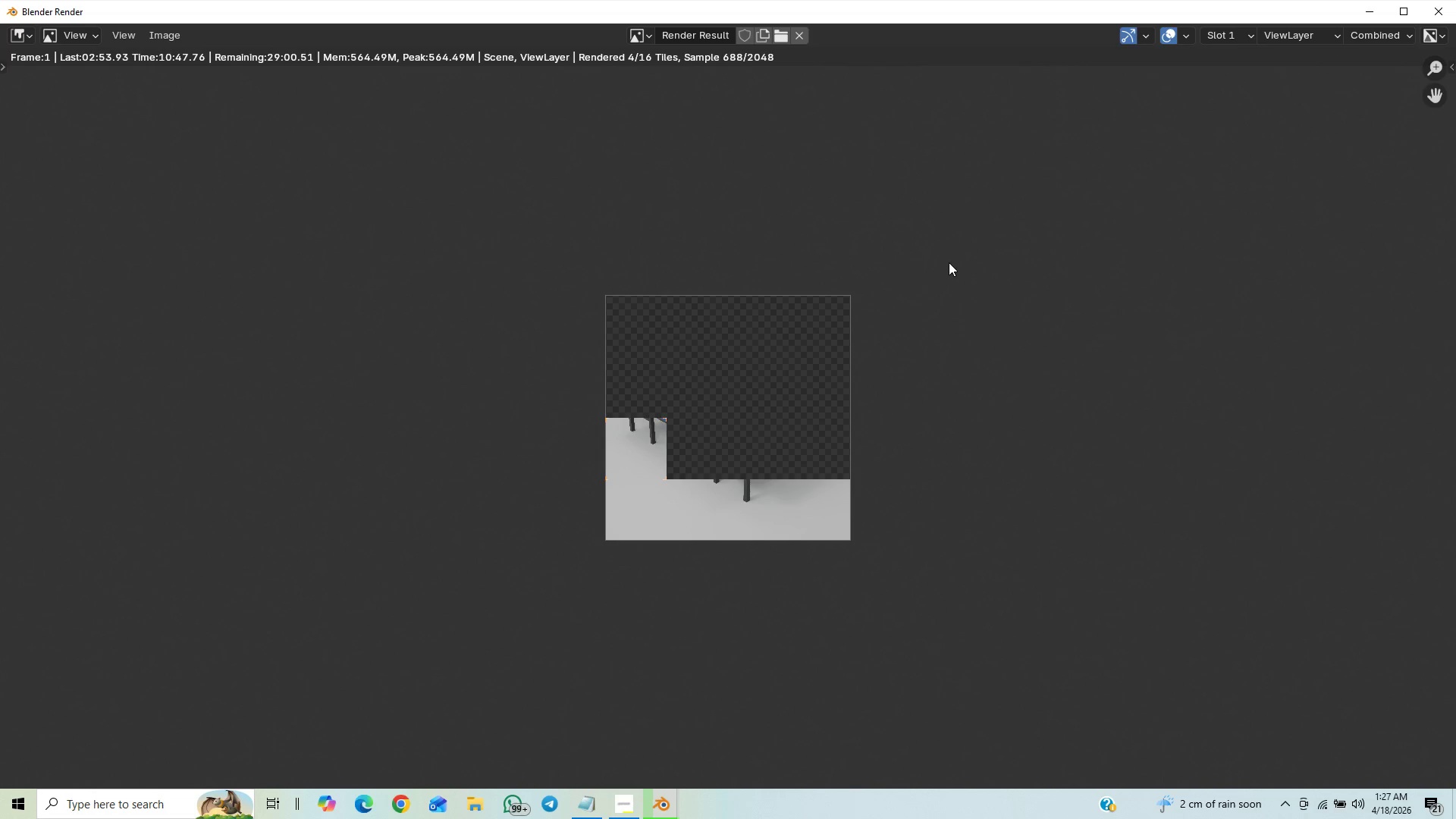 
scroll: coordinate [949, 262], scroll_direction: up, amount: 1.0
 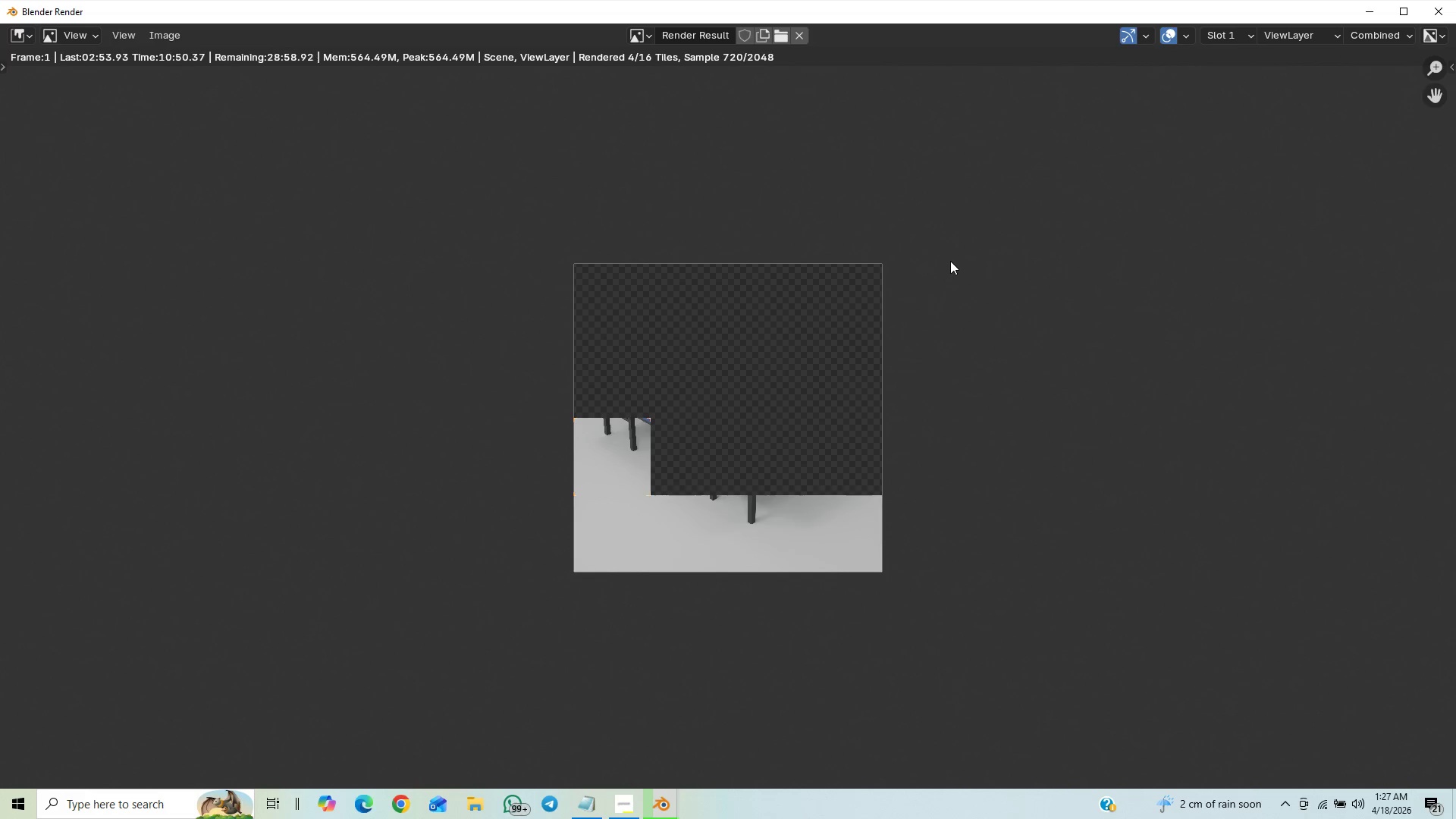 
scroll: coordinate [950, 259], scroll_direction: down, amount: 1.0
 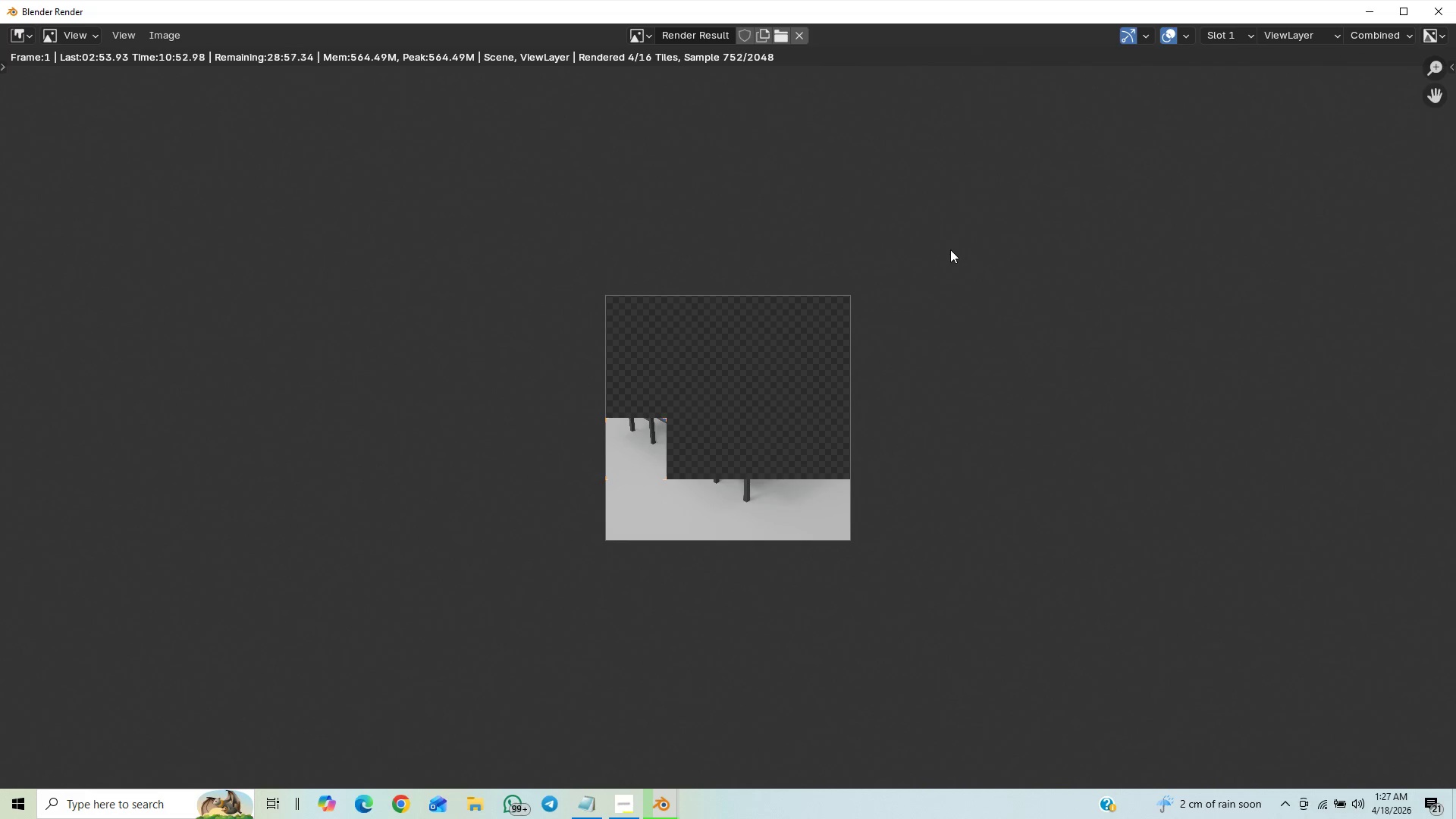 
scroll: coordinate [952, 243], scroll_direction: up, amount: 2.0
 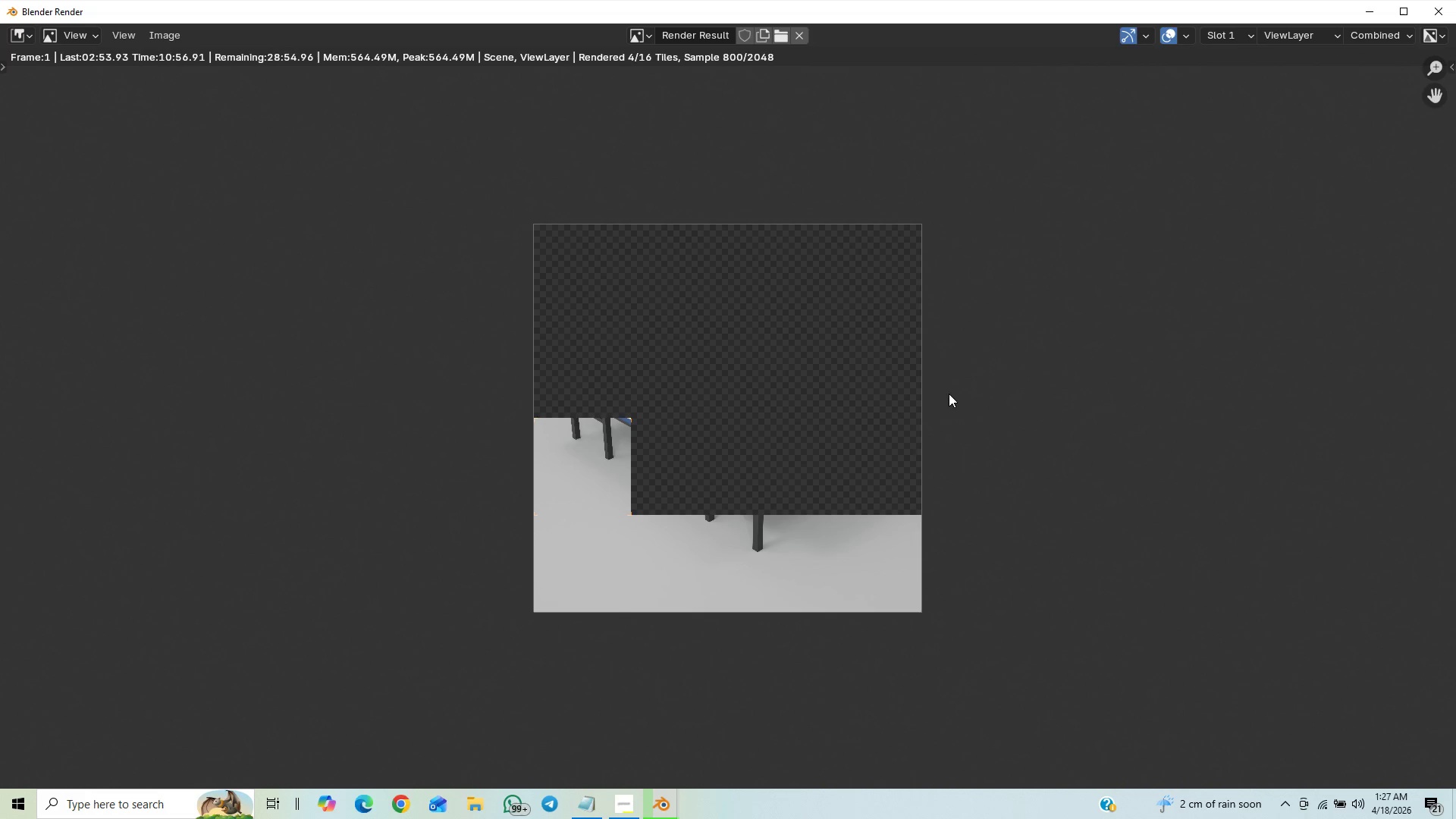 
scroll: coordinate [930, 368], scroll_direction: down, amount: 2.0
 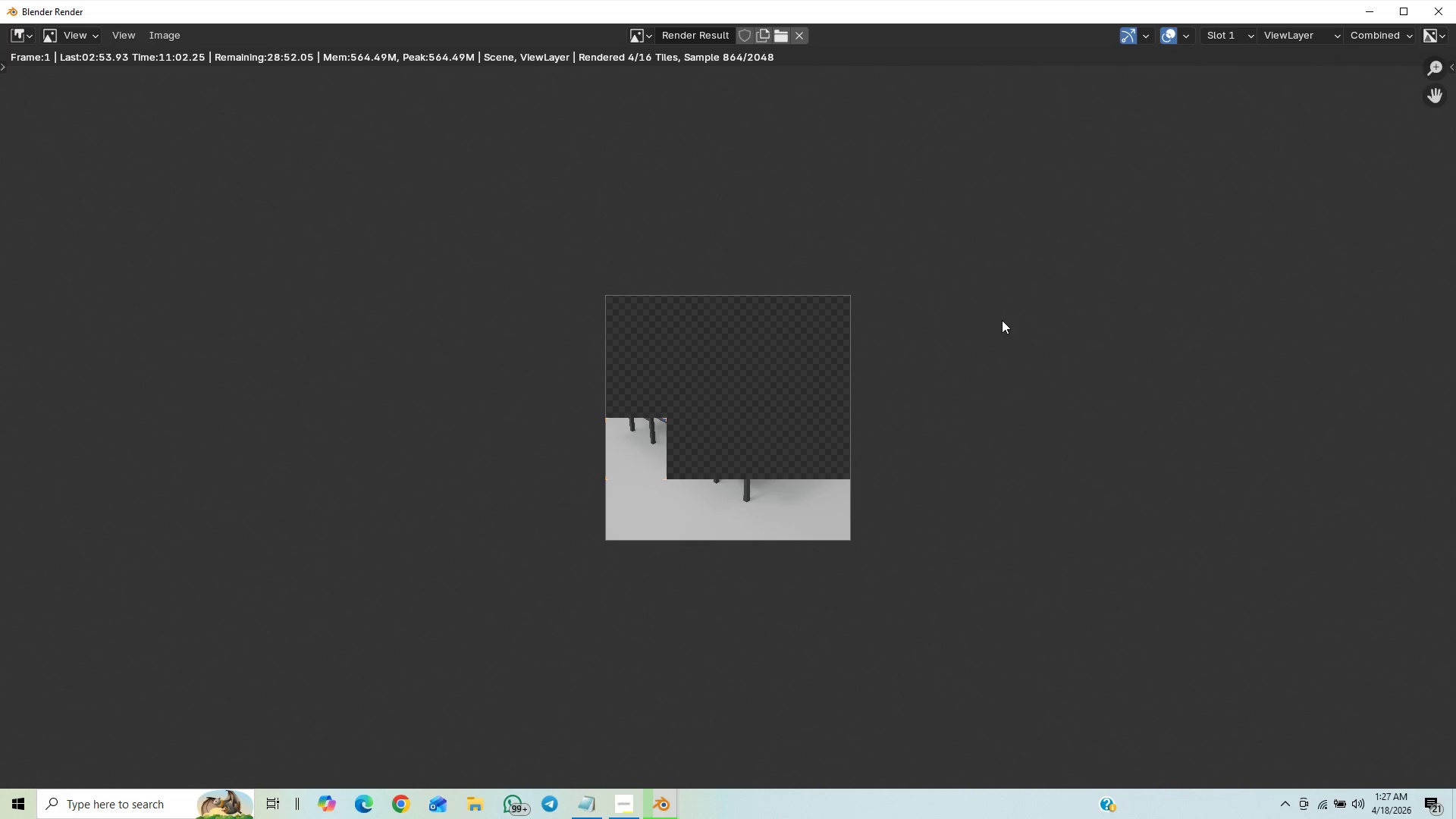 
scroll: coordinate [1002, 322], scroll_direction: up, amount: 10.0
 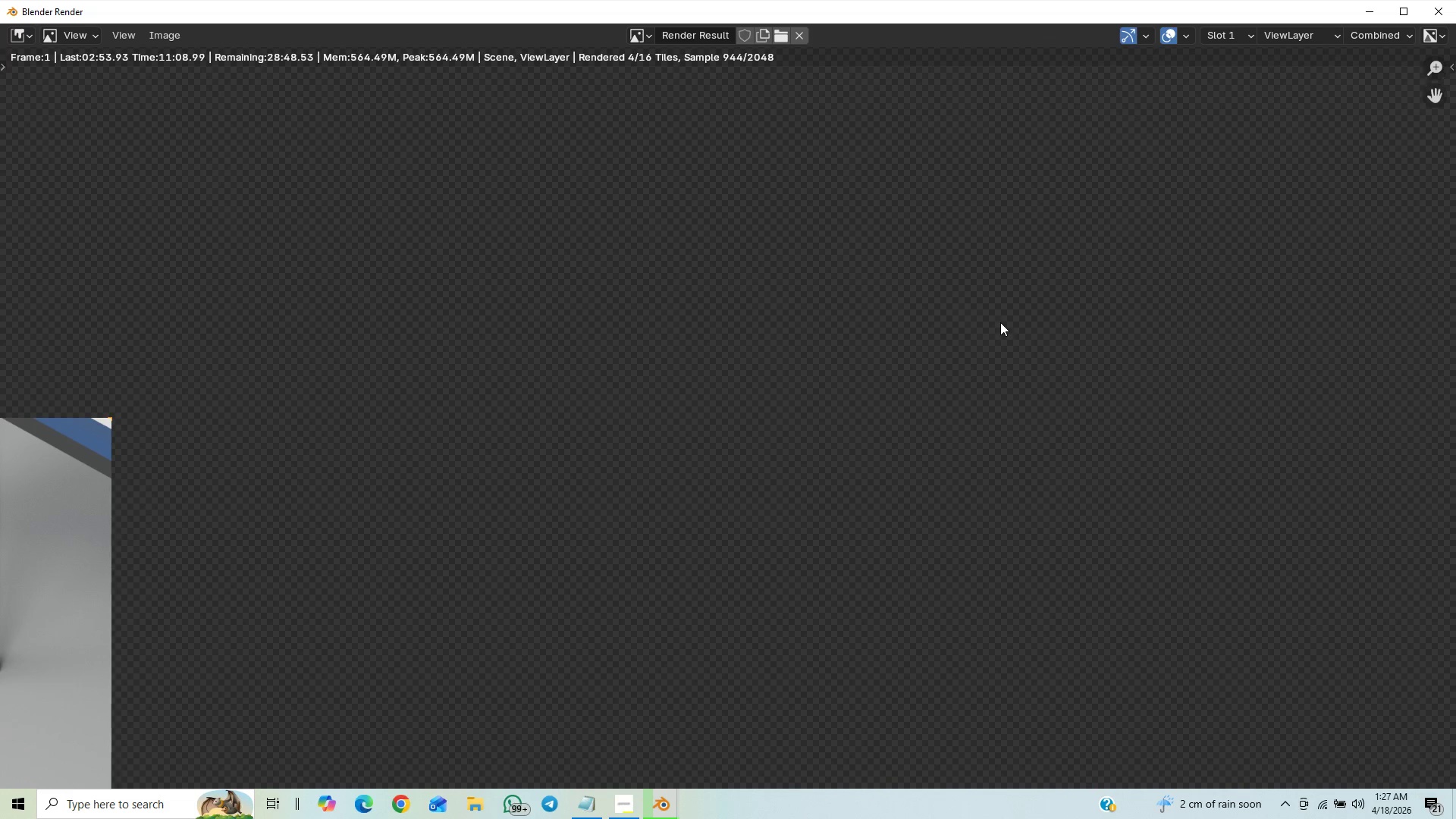 
scroll: coordinate [1004, 295], scroll_direction: down, amount: 2.0
 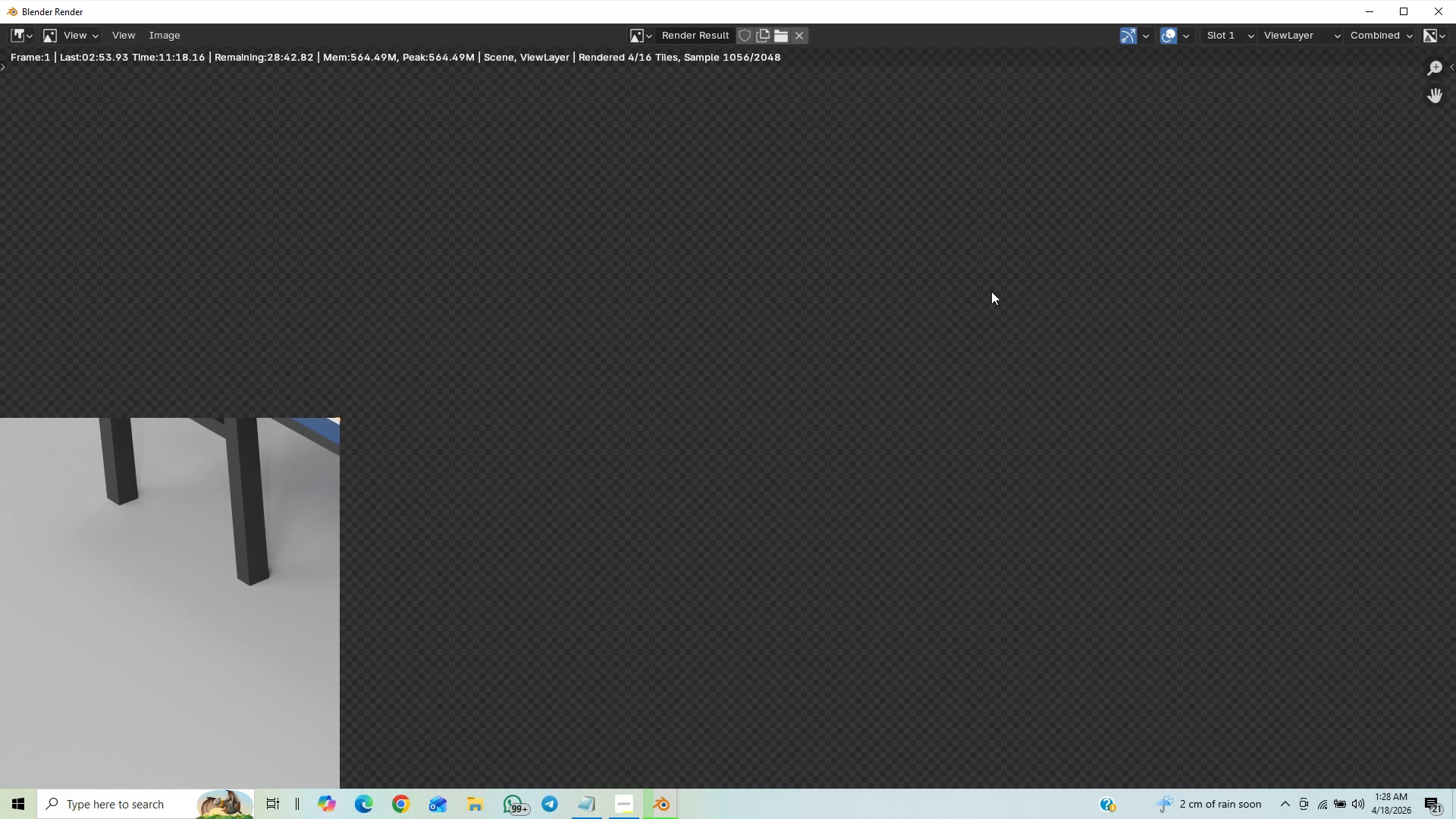 
wait(6.15)
 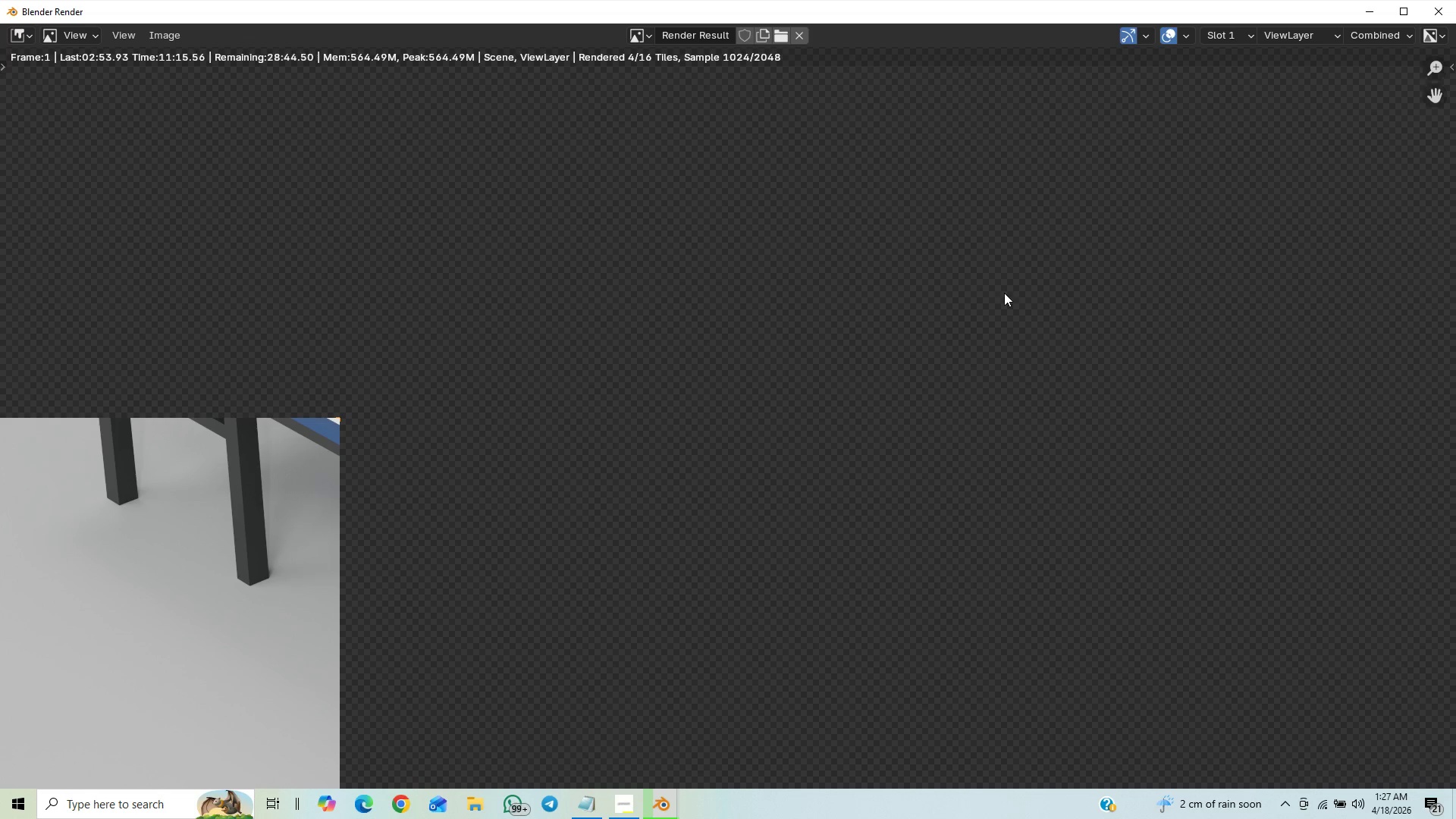 
scroll: coordinate [1001, 284], scroll_direction: down, amount: 3.0
 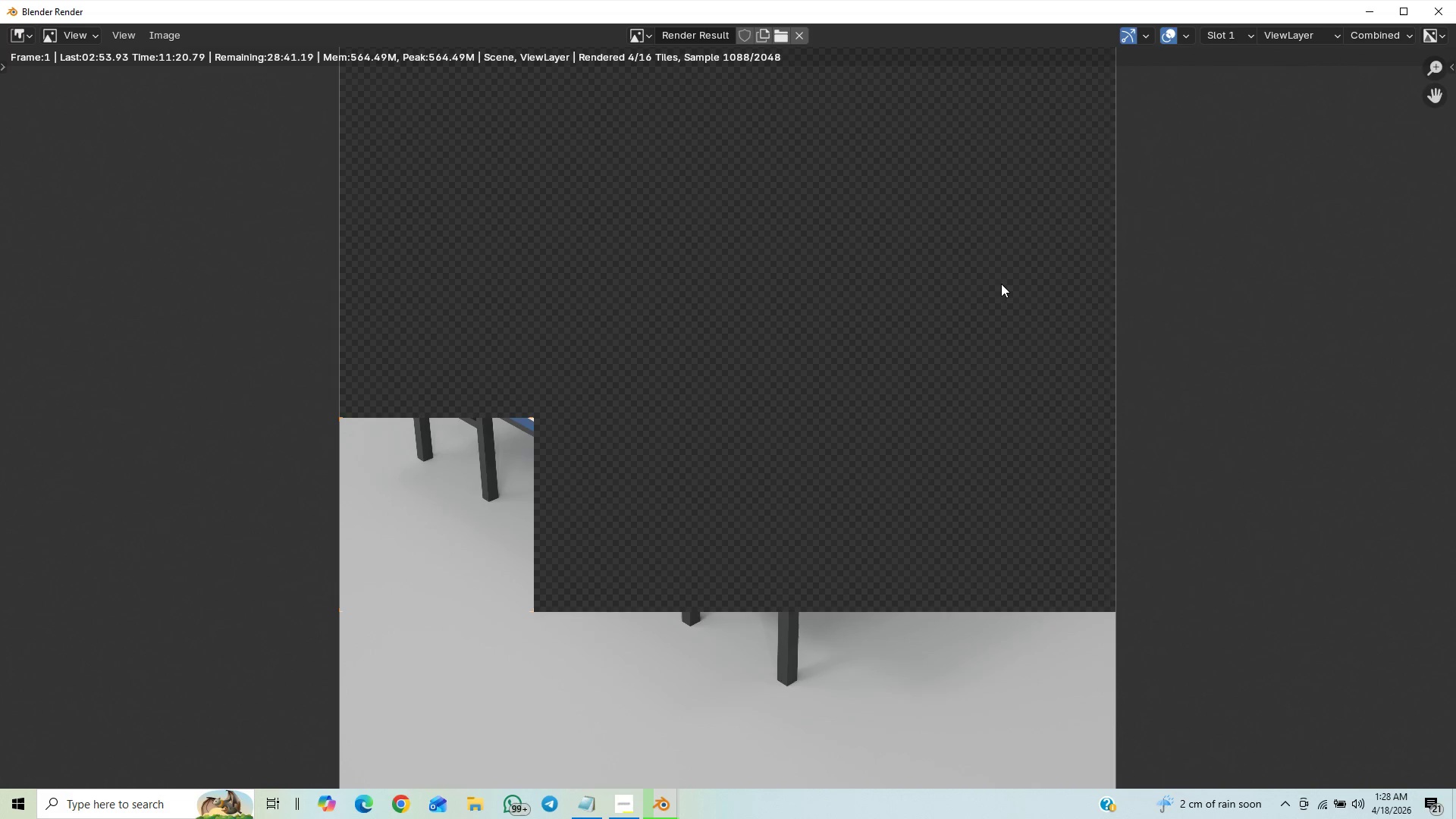 
scroll: coordinate [1001, 284], scroll_direction: up, amount: 1.0
 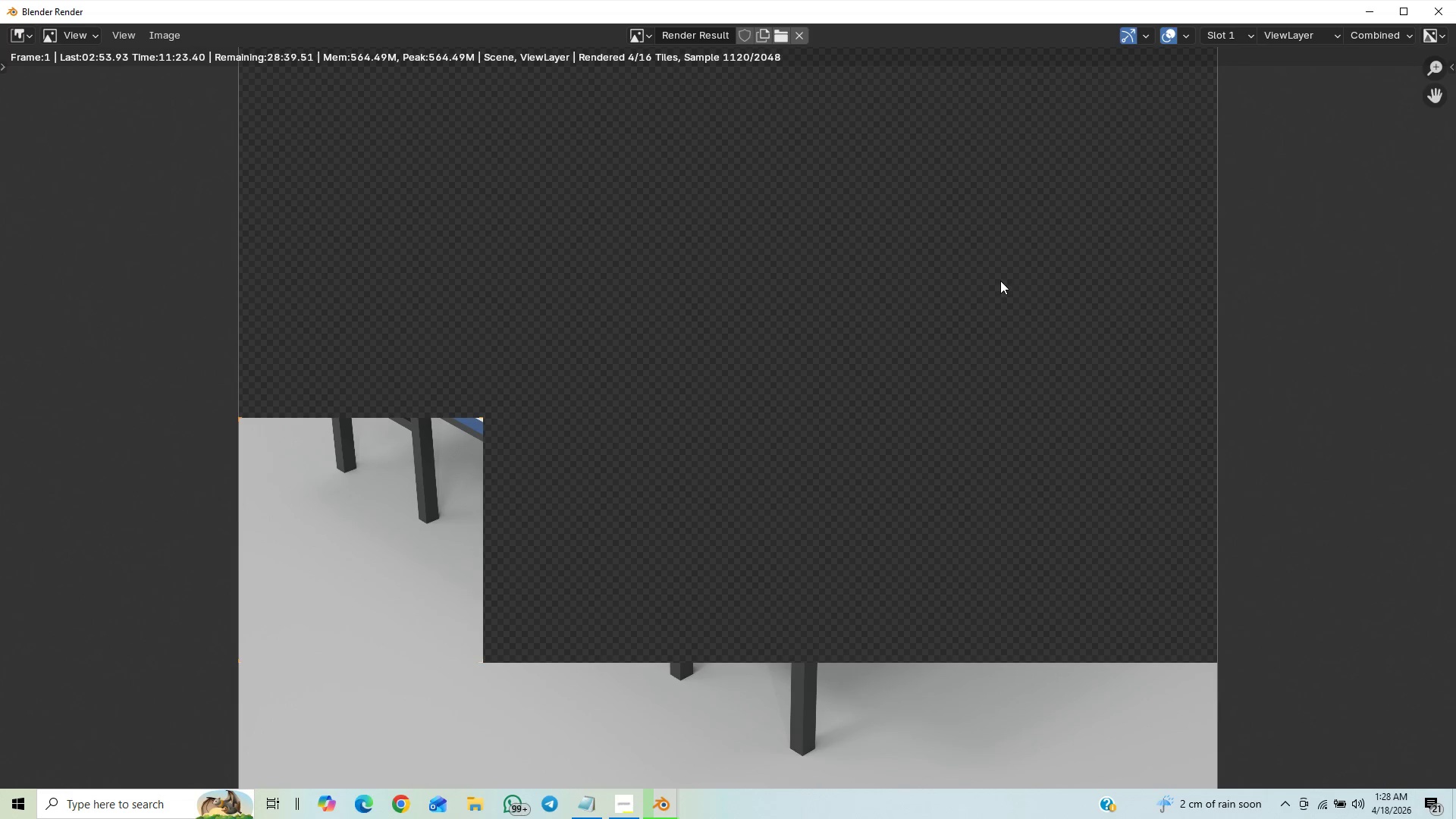 
scroll: coordinate [999, 281], scroll_direction: down, amount: 2.0
 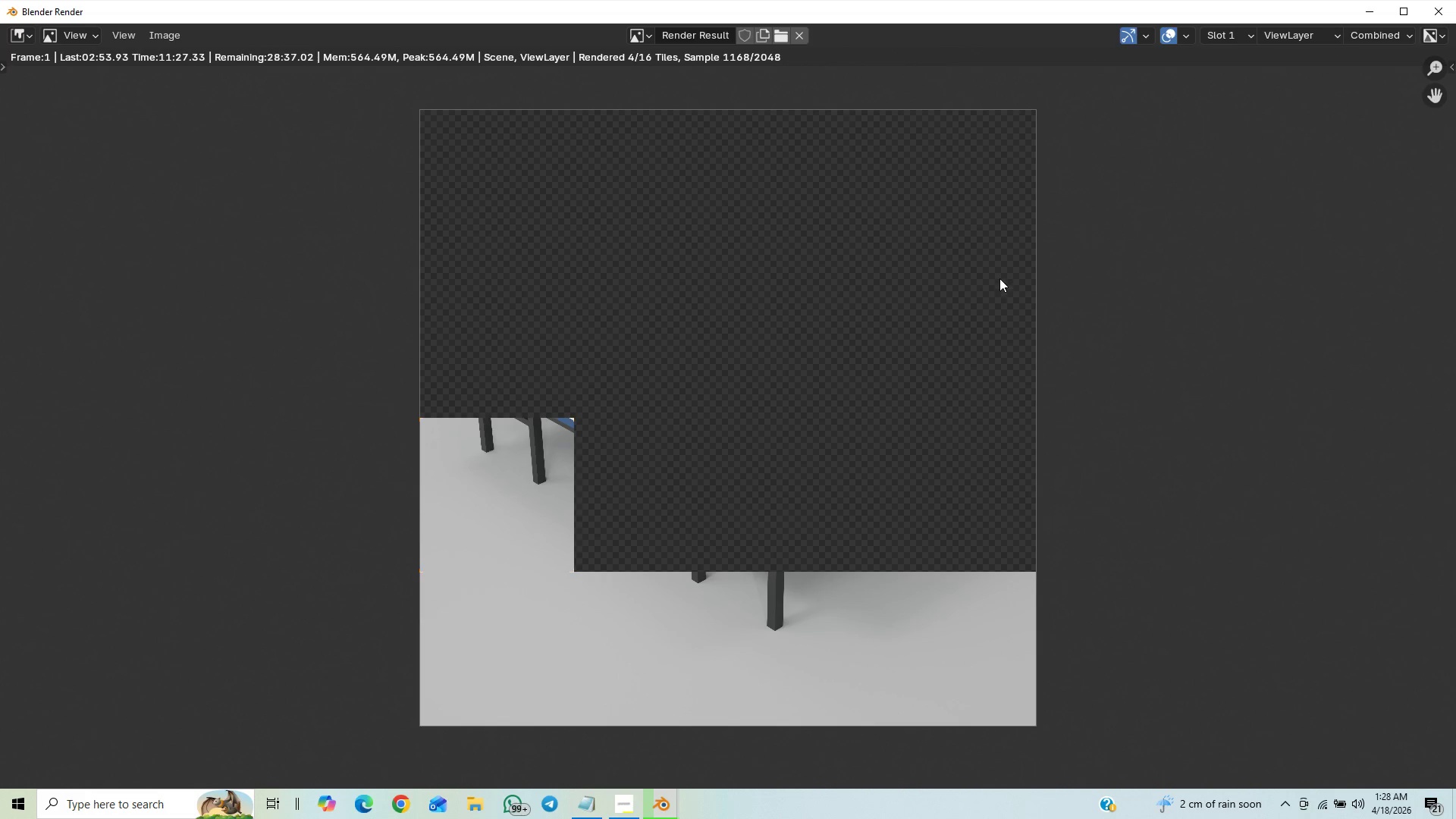 
scroll: coordinate [999, 278], scroll_direction: up, amount: 3.0
 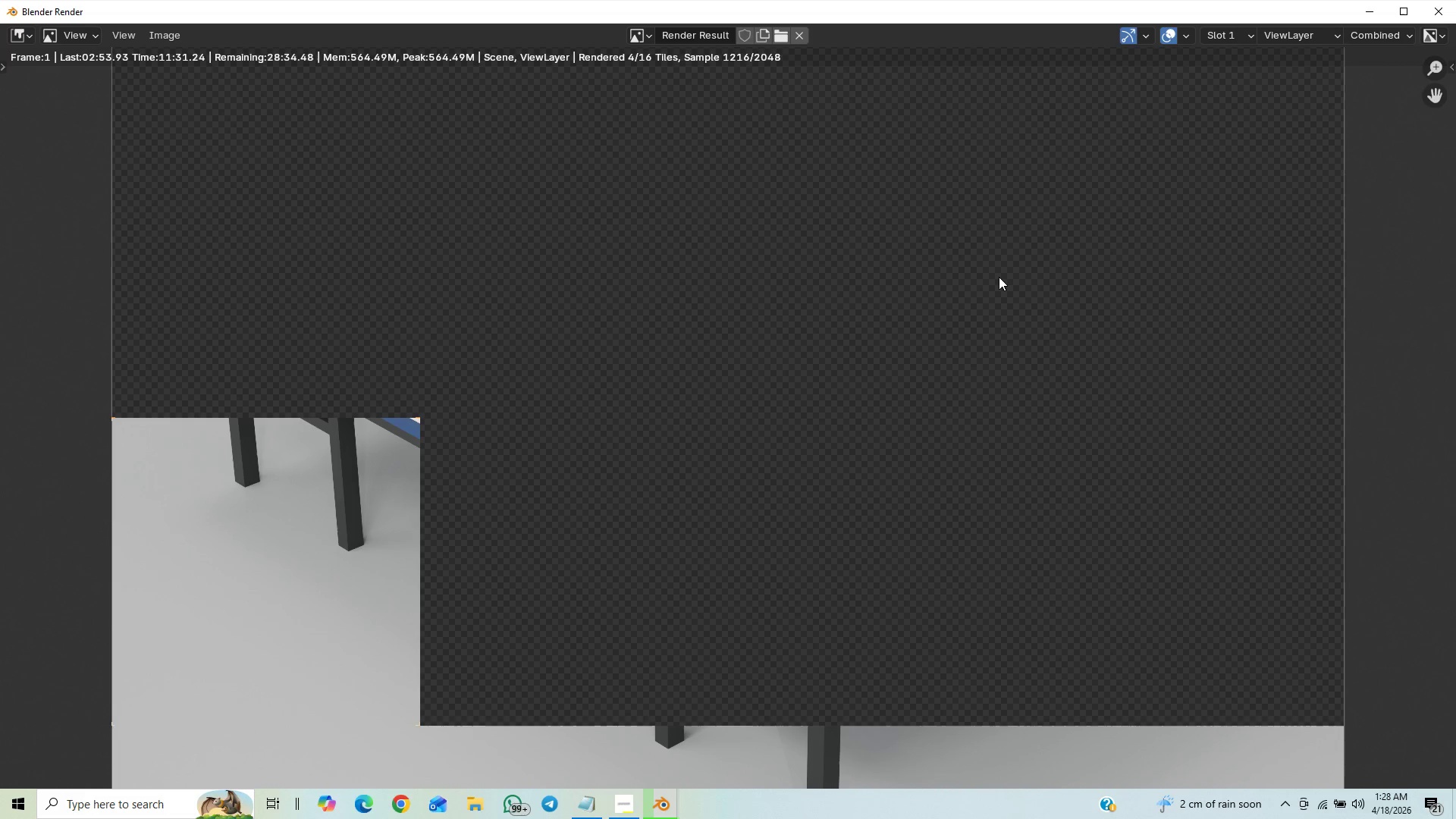 
scroll: coordinate [1010, 242], scroll_direction: down, amount: 1.0
 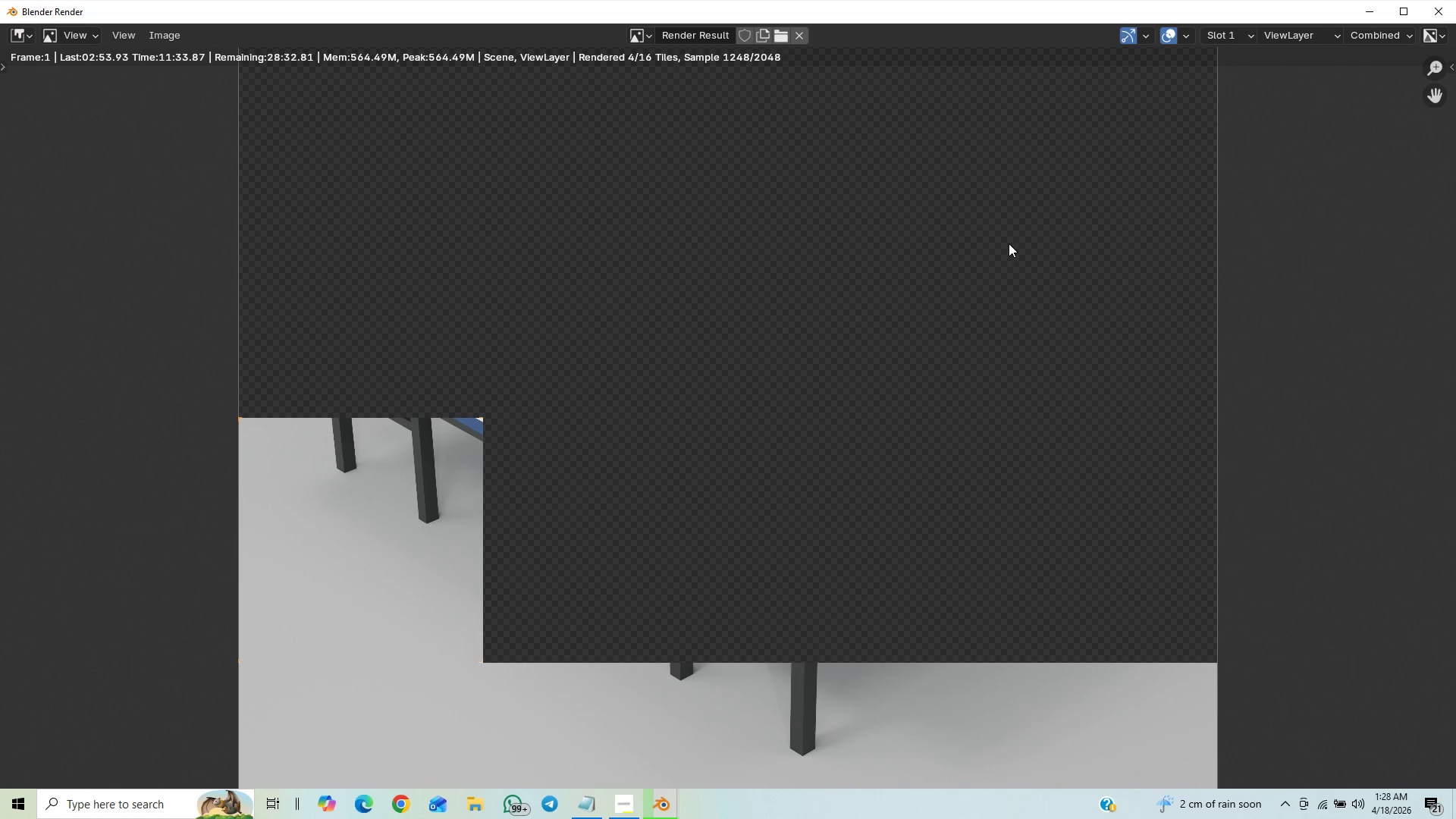 
scroll: coordinate [1010, 240], scroll_direction: up, amount: 5.0
 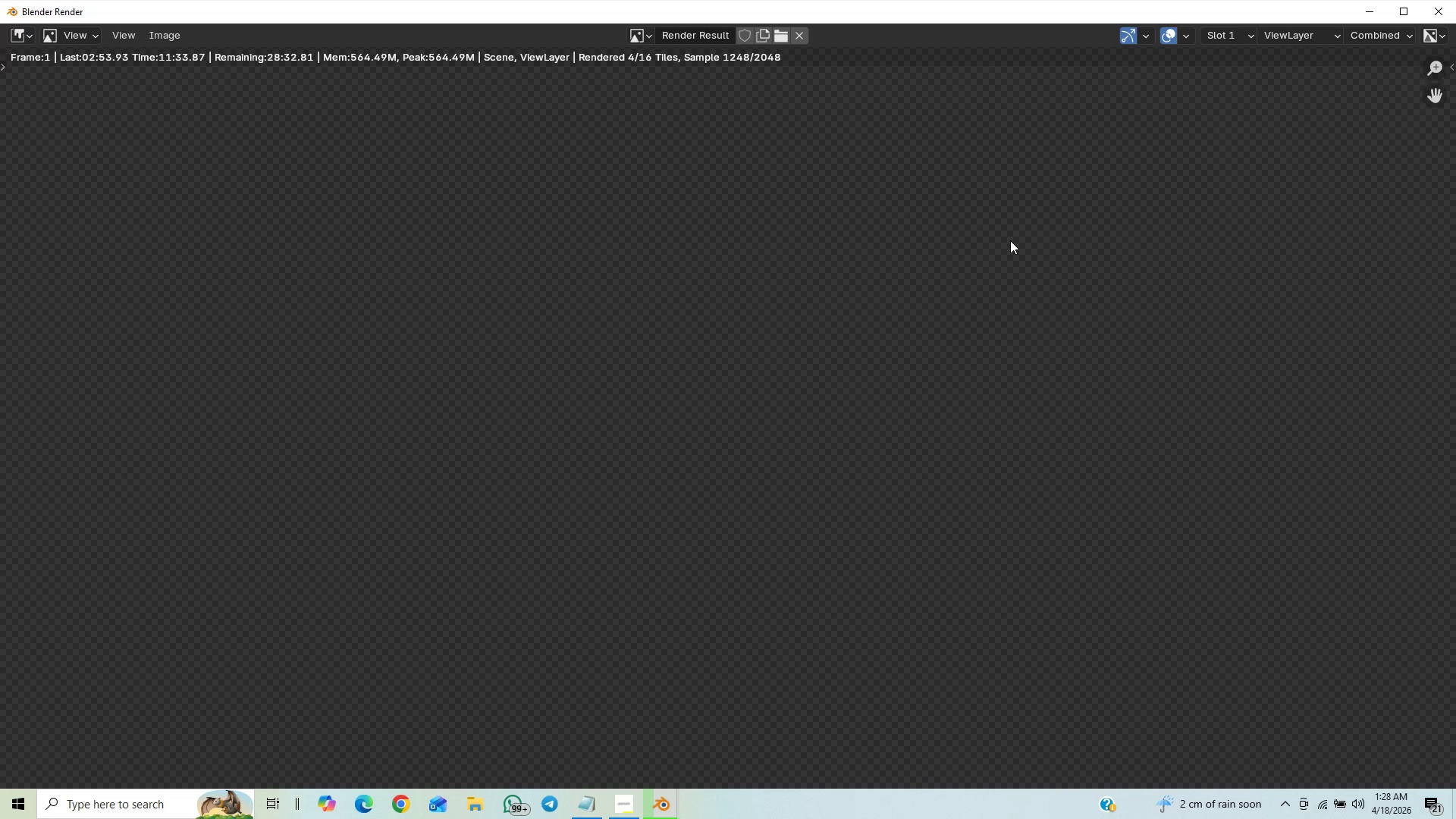 
scroll: coordinate [1010, 240], scroll_direction: down, amount: 3.0
 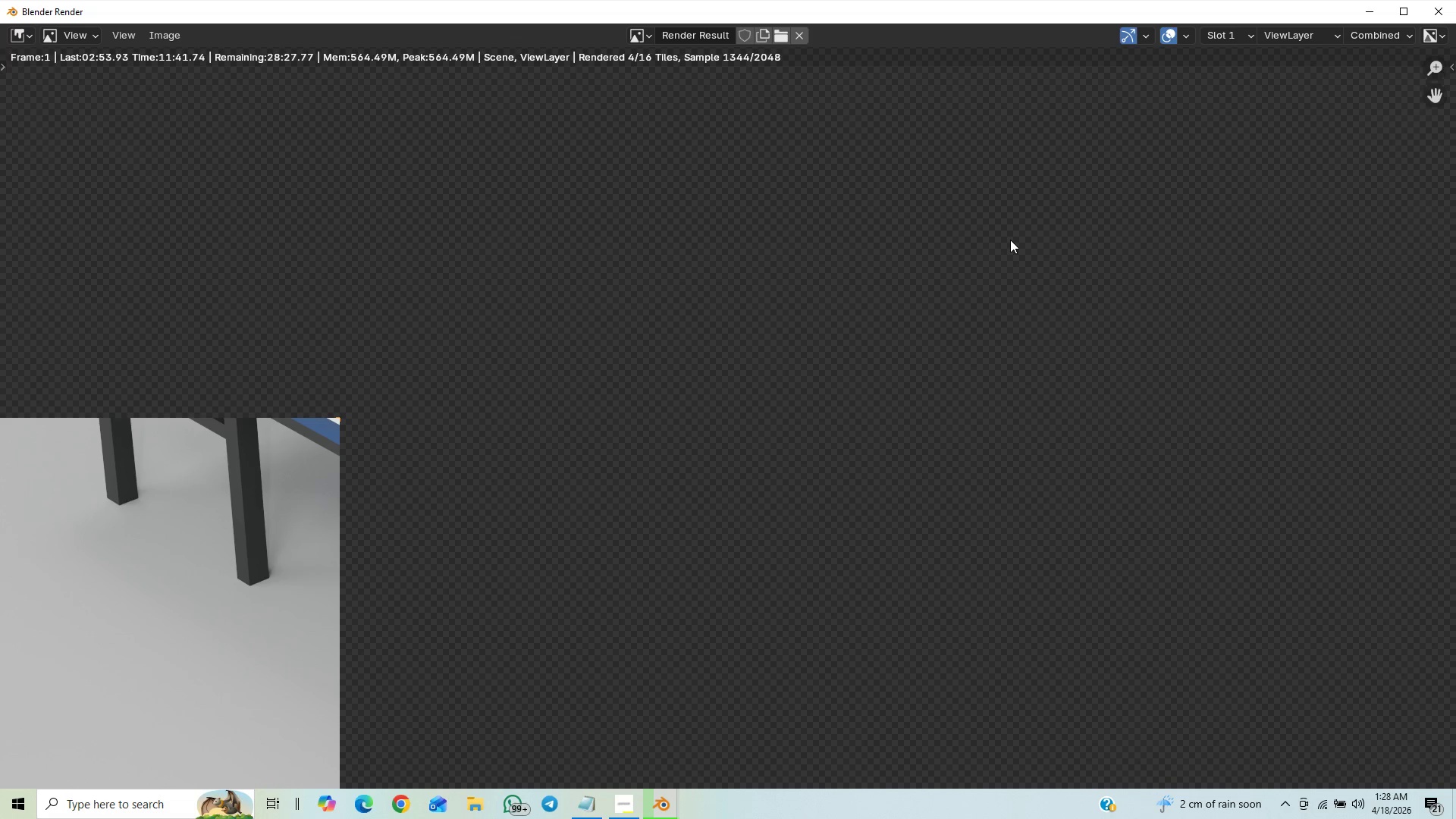 
scroll: coordinate [1010, 240], scroll_direction: up, amount: 1.0
 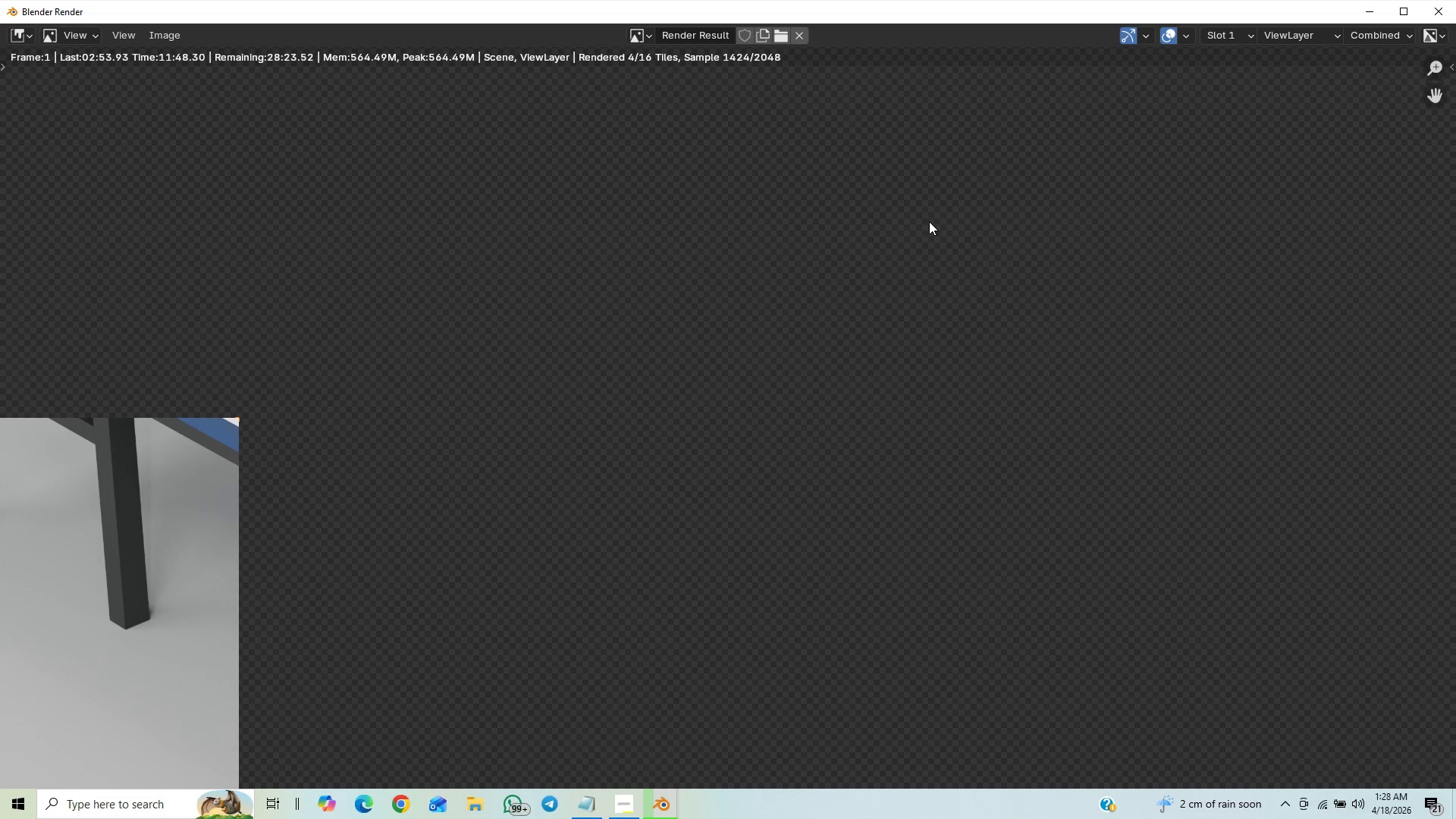 
wait(10.5)
 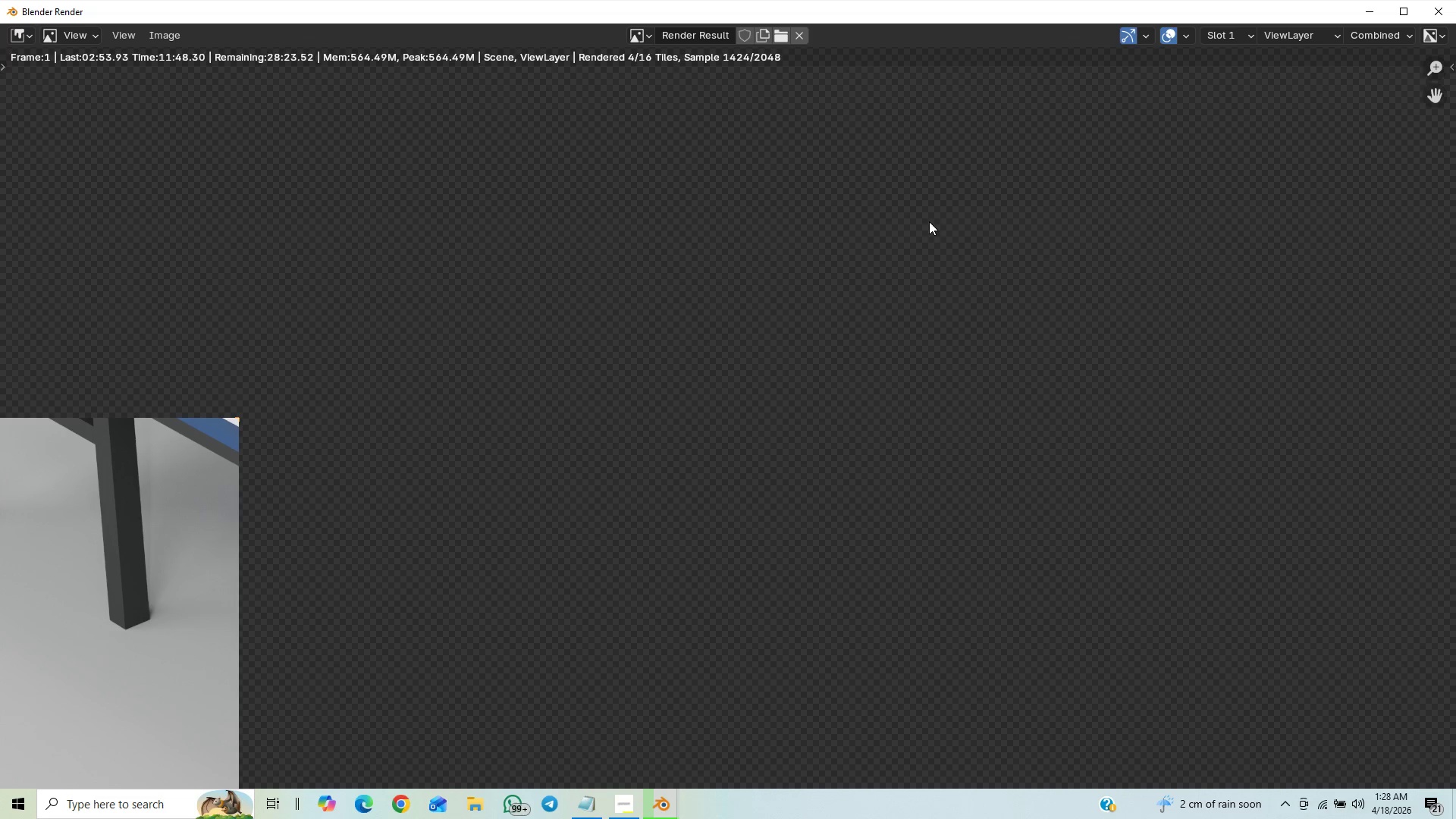 
scroll: coordinate [774, 397], scroll_direction: down, amount: 9.0
 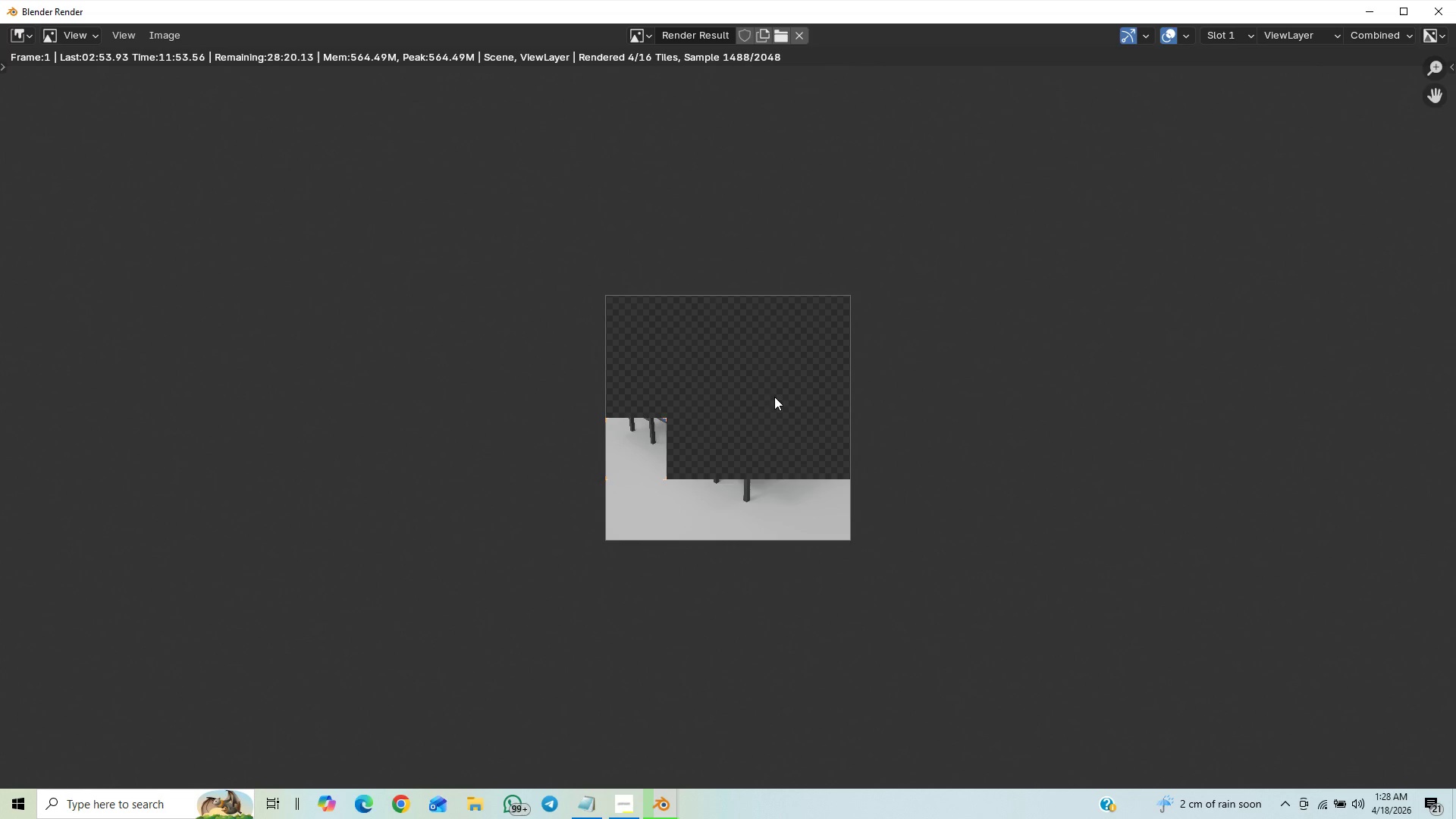 
scroll: coordinate [777, 389], scroll_direction: up, amount: 4.0
 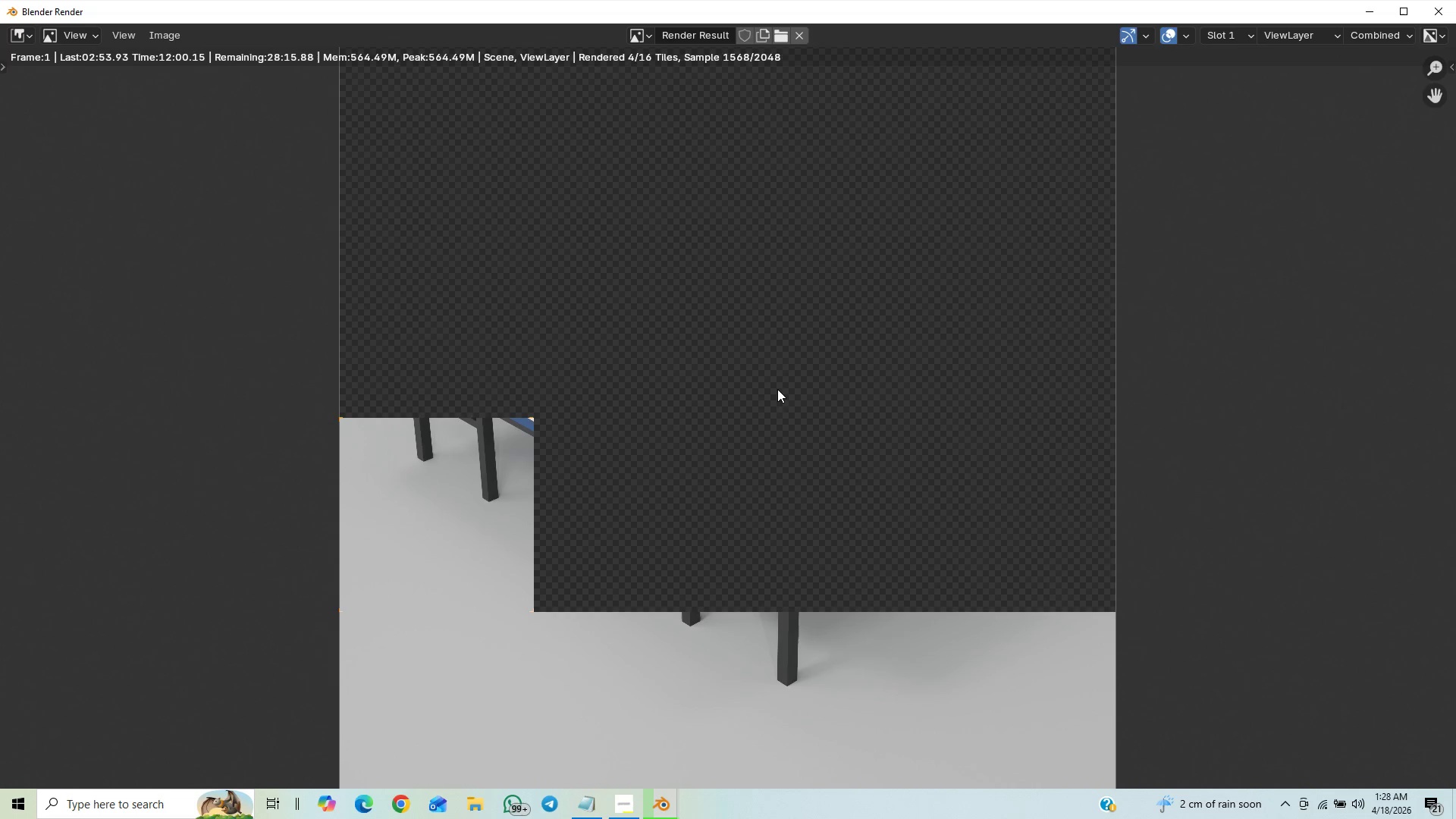 
scroll: coordinate [777, 389], scroll_direction: down, amount: 5.0
 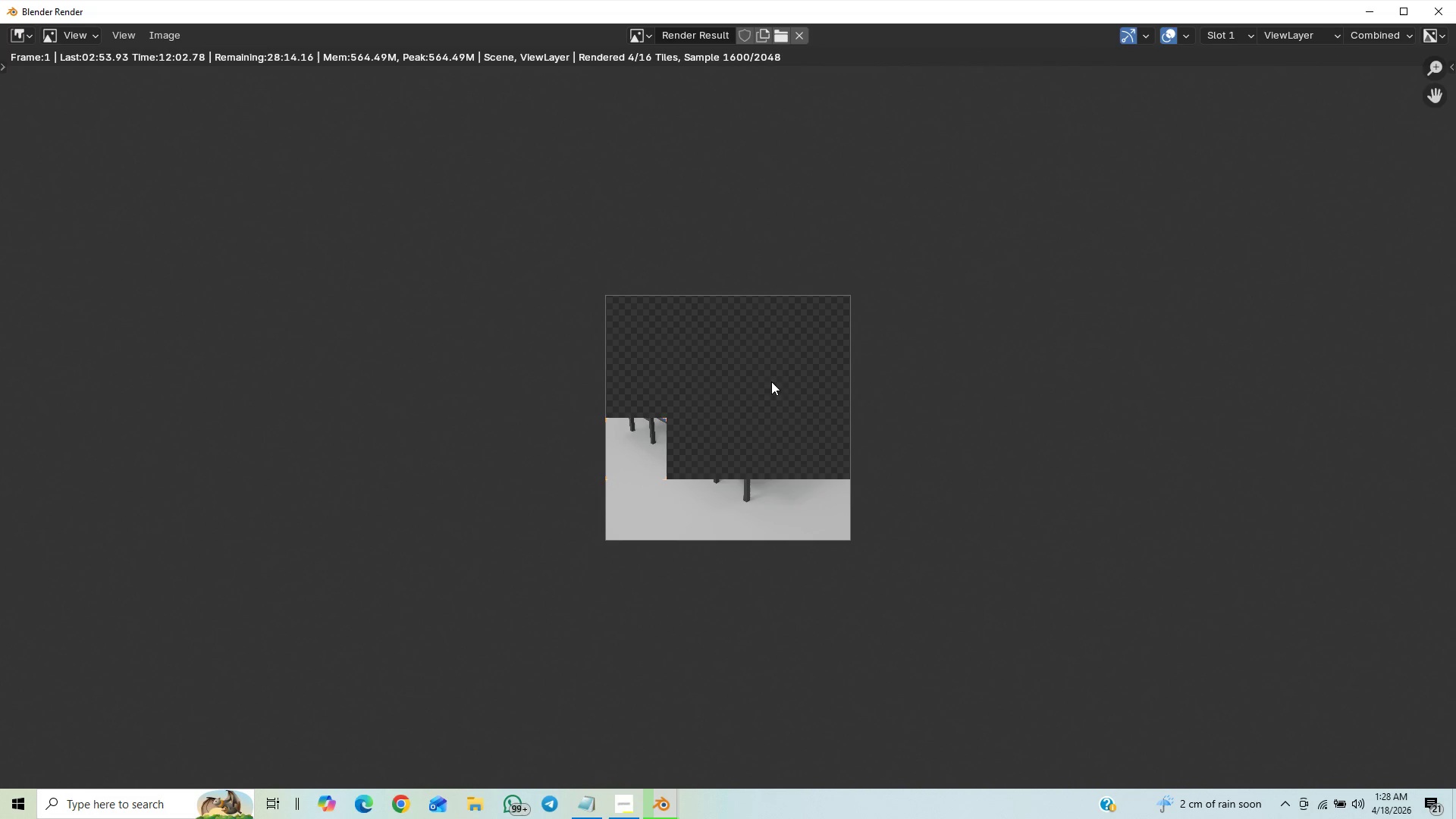 
scroll: coordinate [784, 362], scroll_direction: up, amount: 9.0
 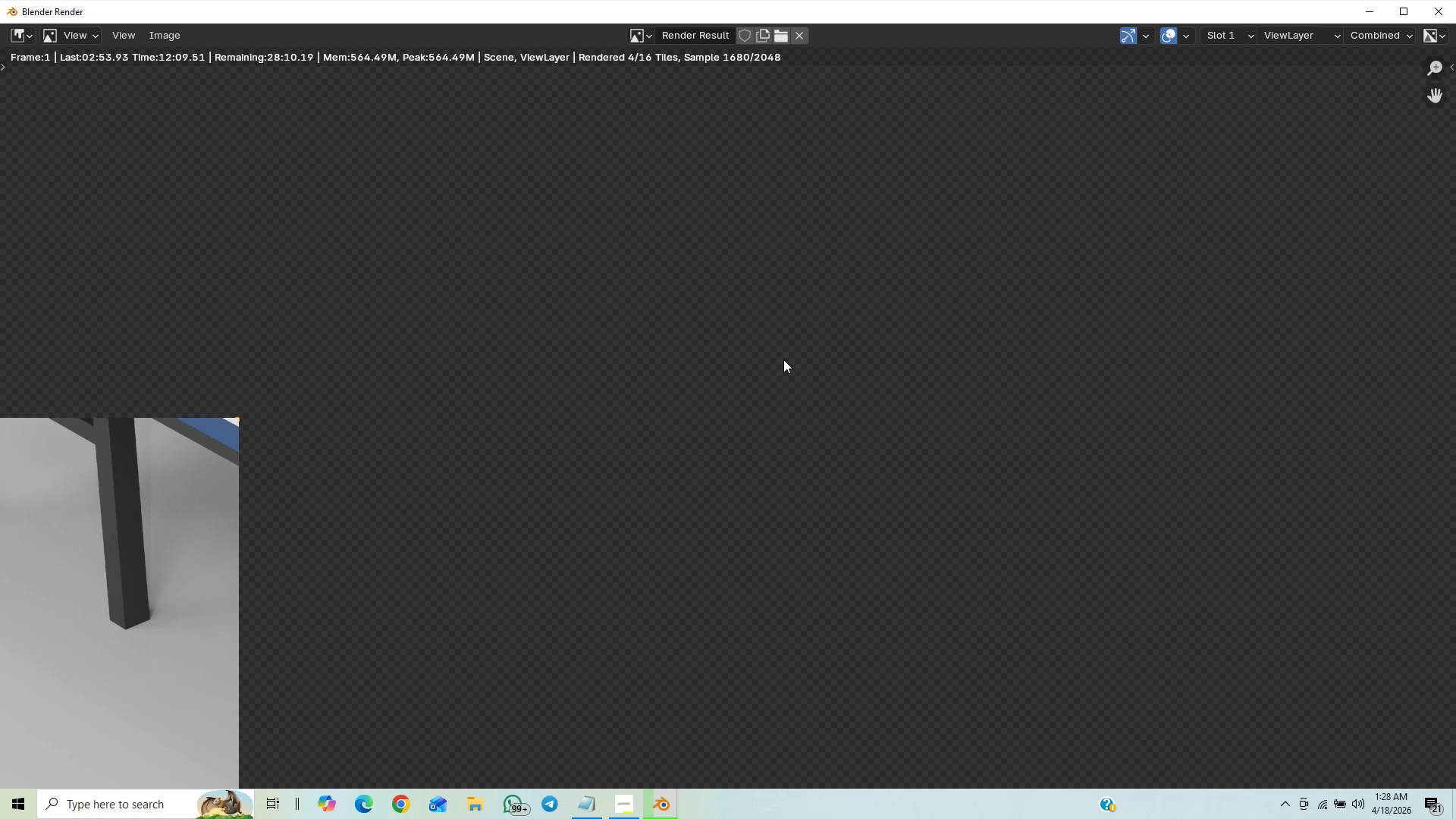 
scroll: coordinate [786, 351], scroll_direction: down, amount: 5.0
 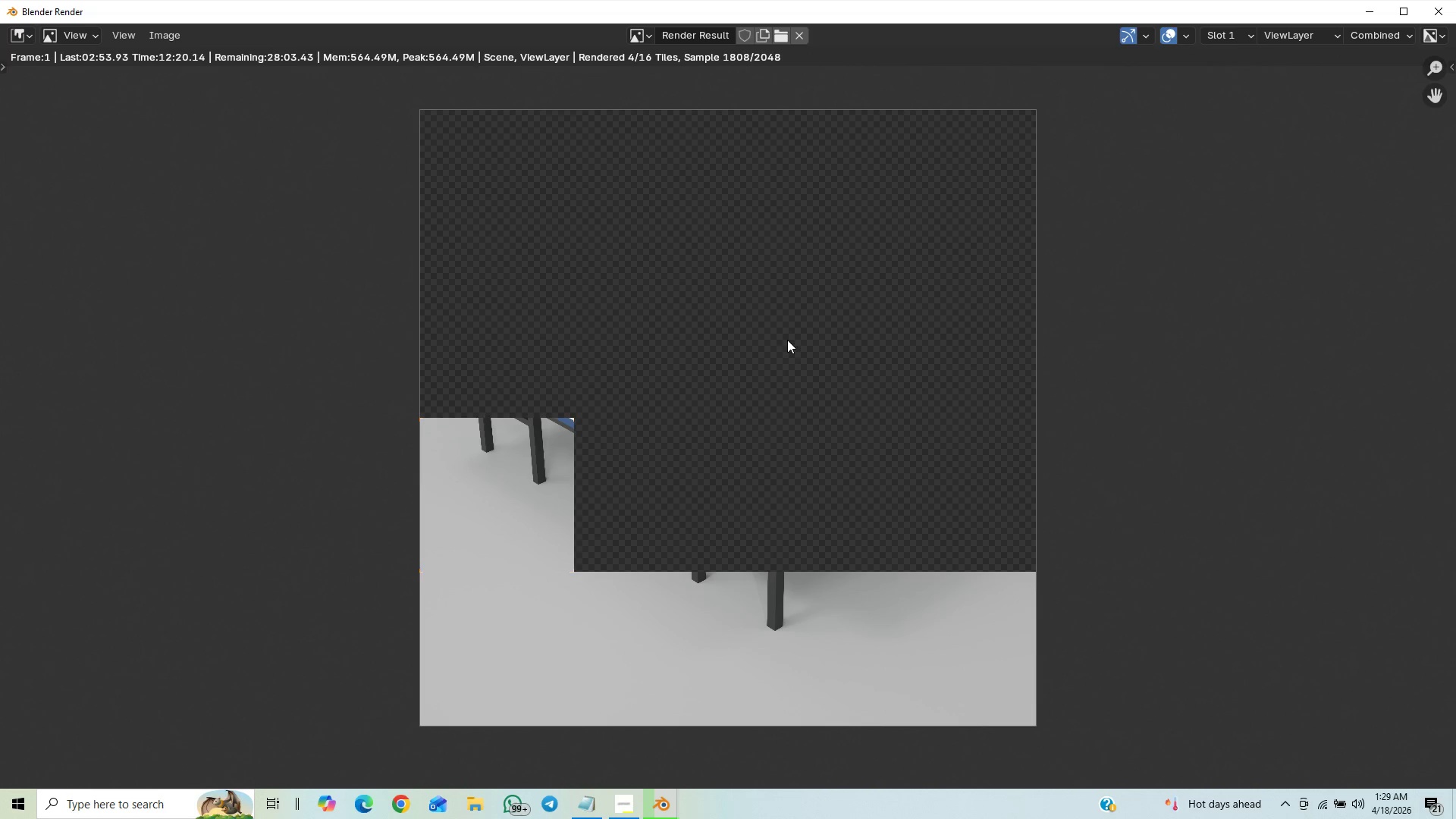 
wait(6.04)
 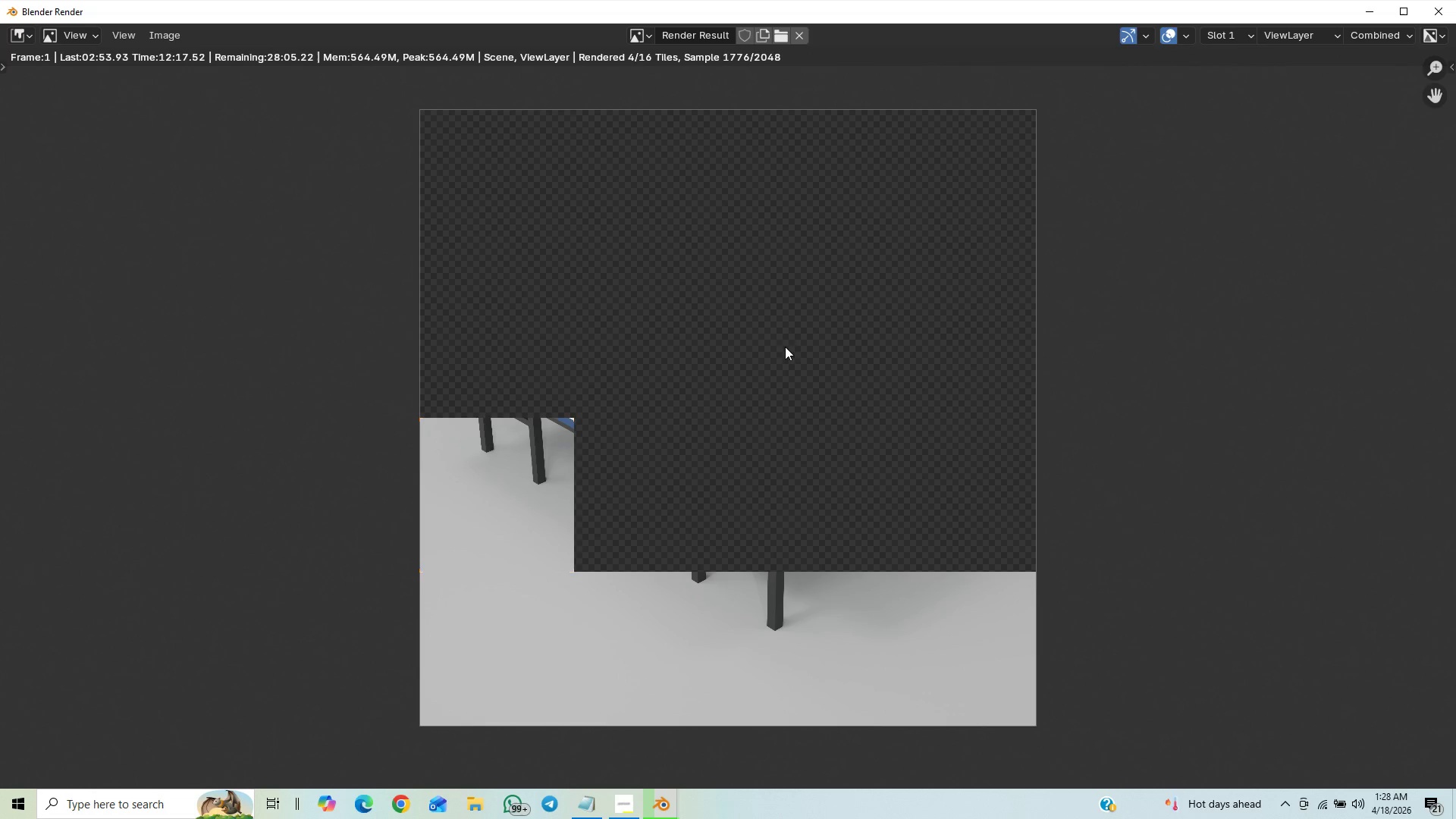 
scroll: coordinate [812, 304], scroll_direction: down, amount: 11.0
 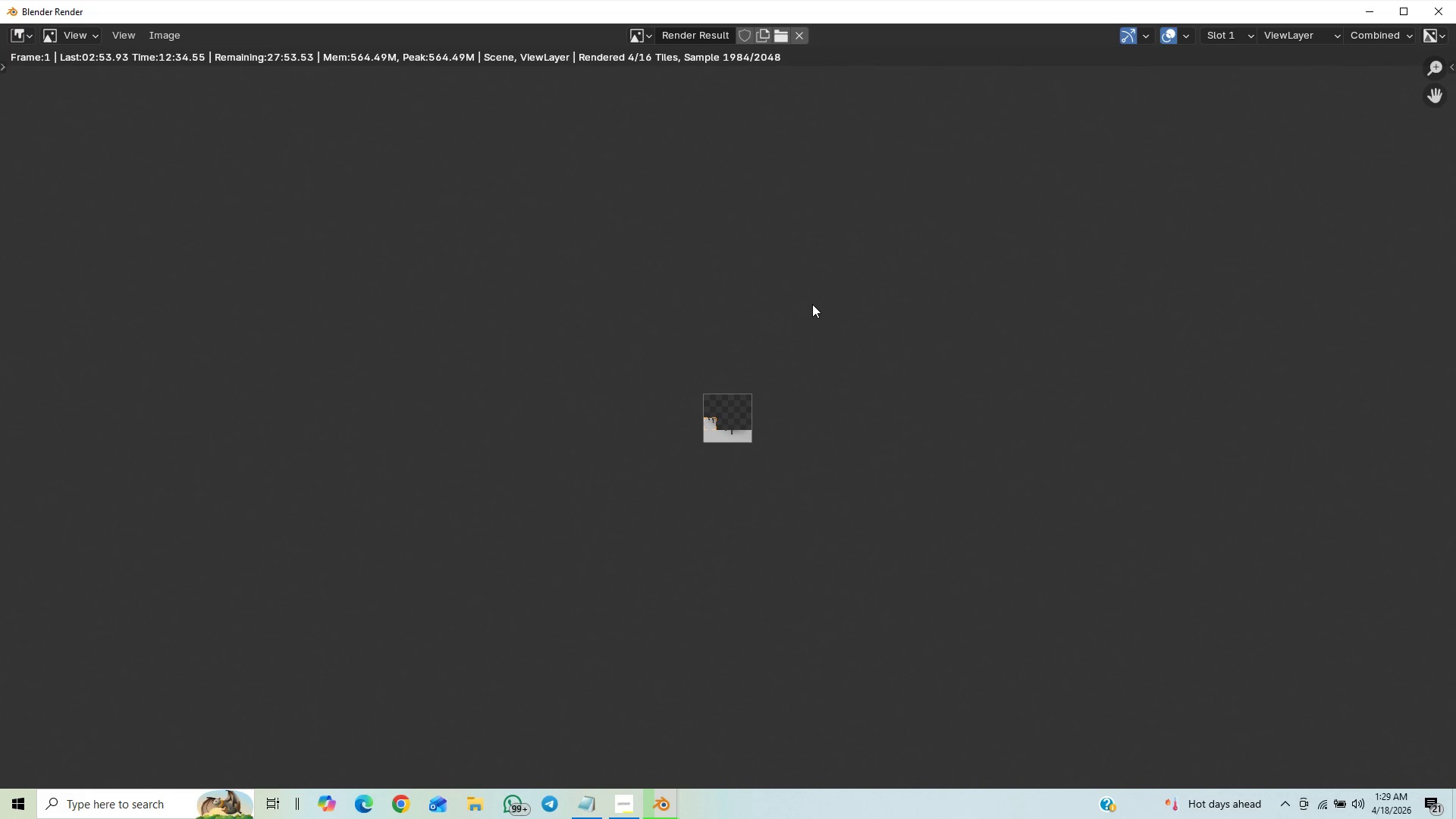 
scroll: coordinate [812, 304], scroll_direction: up, amount: 3.0
 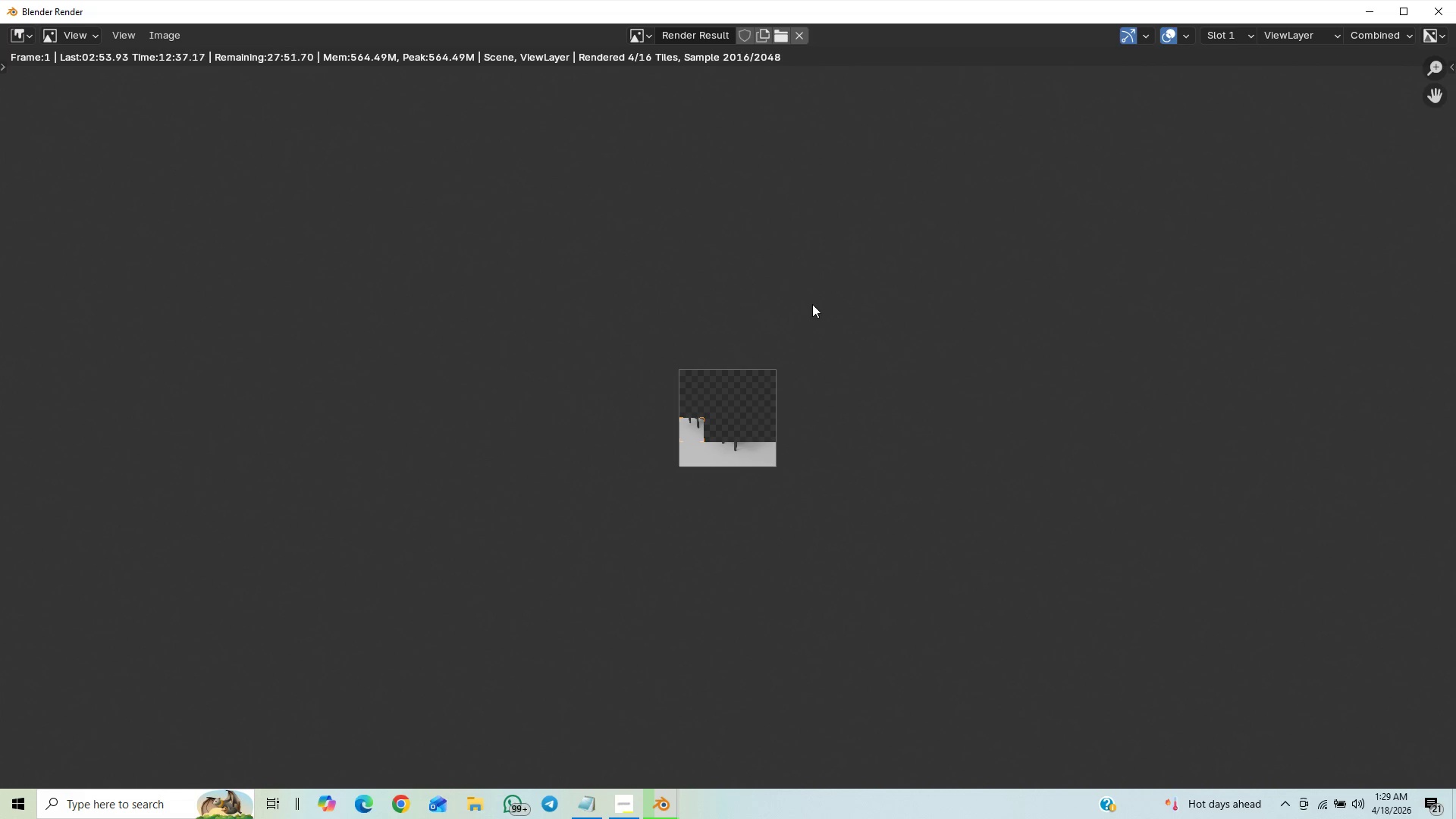 
scroll: coordinate [806, 312], scroll_direction: down, amount: 14.0
 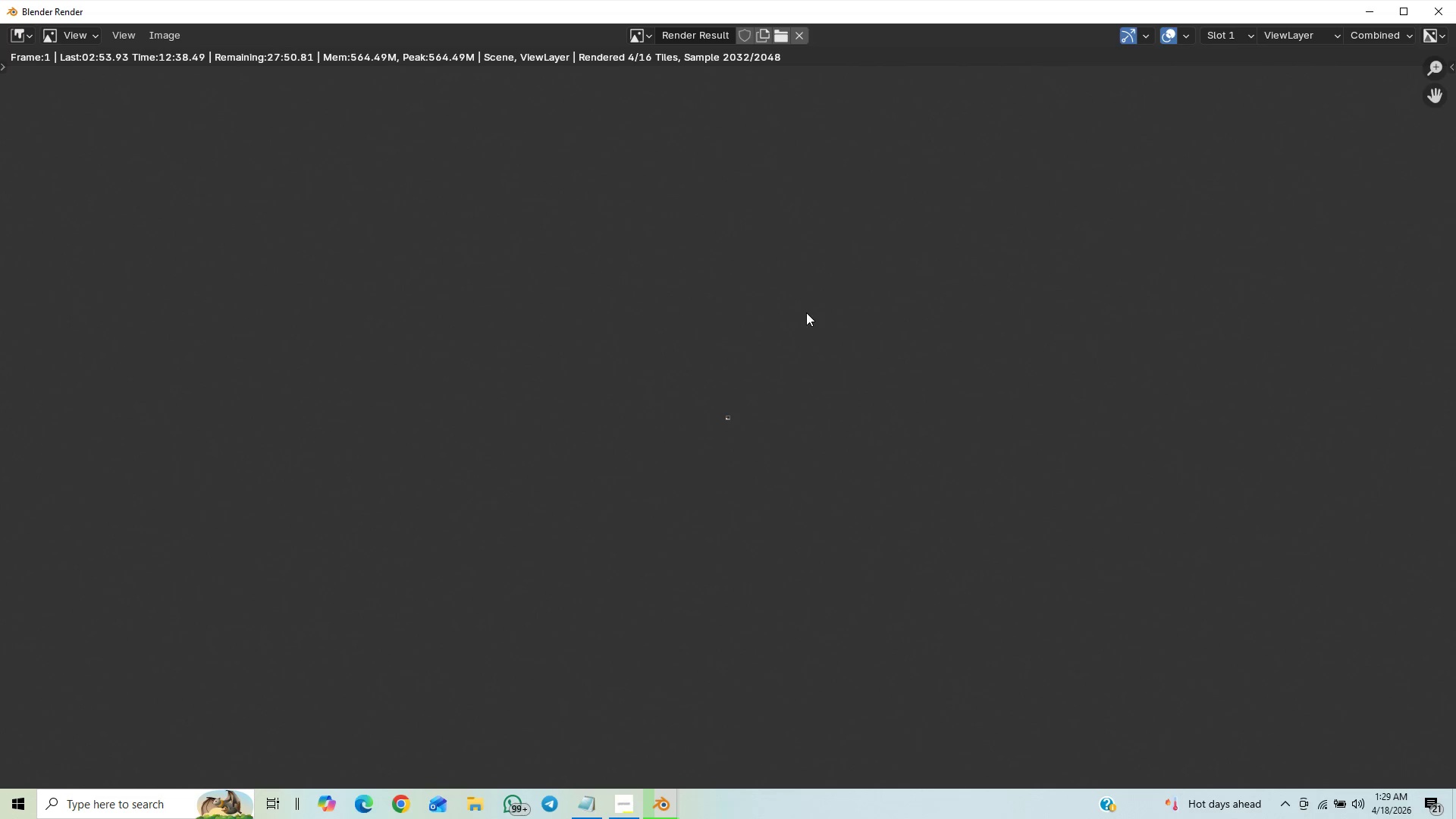 
scroll: coordinate [808, 306], scroll_direction: up, amount: 23.0
 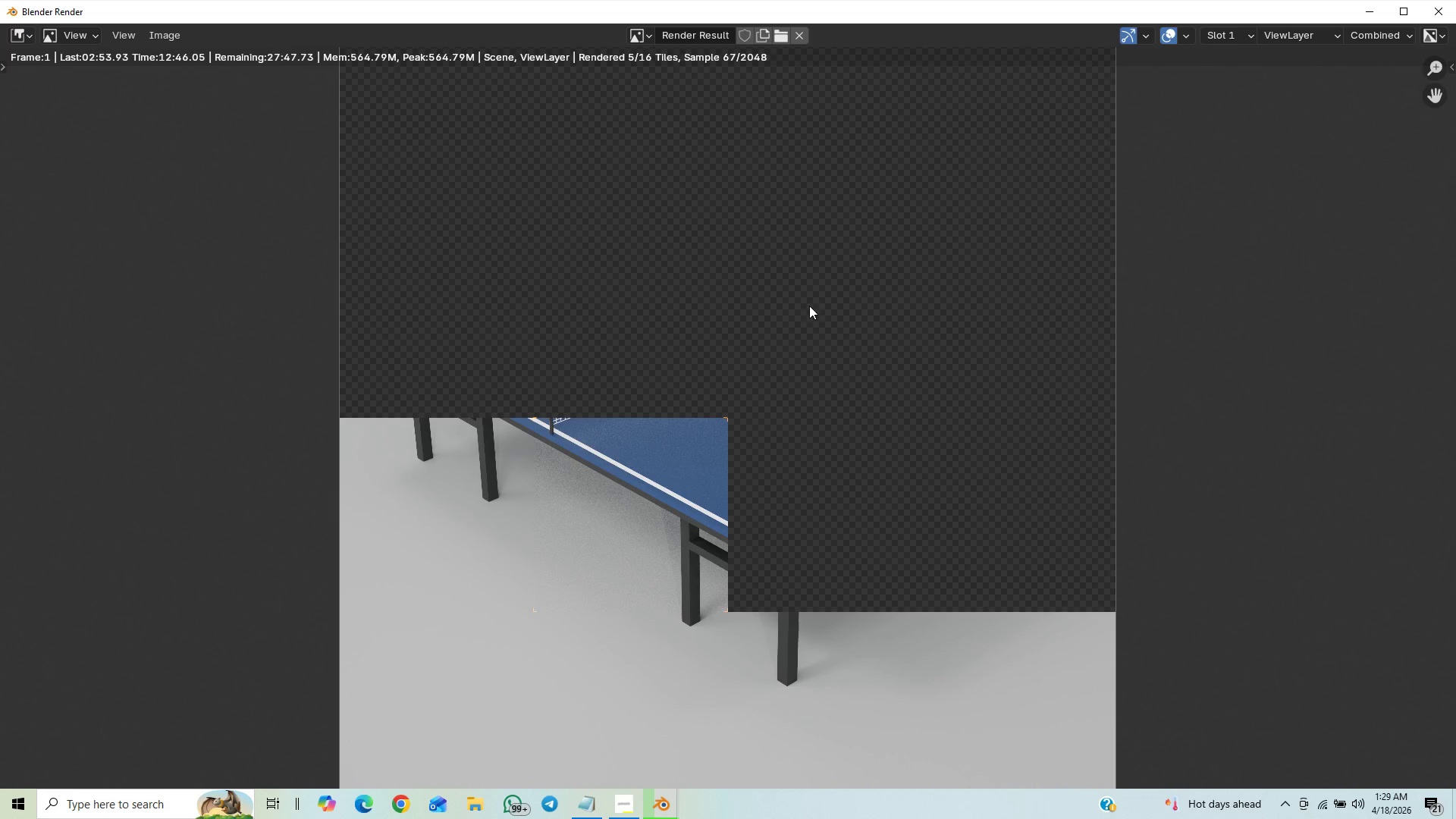 
scroll: coordinate [872, 436], scroll_direction: down, amount: 4.0
 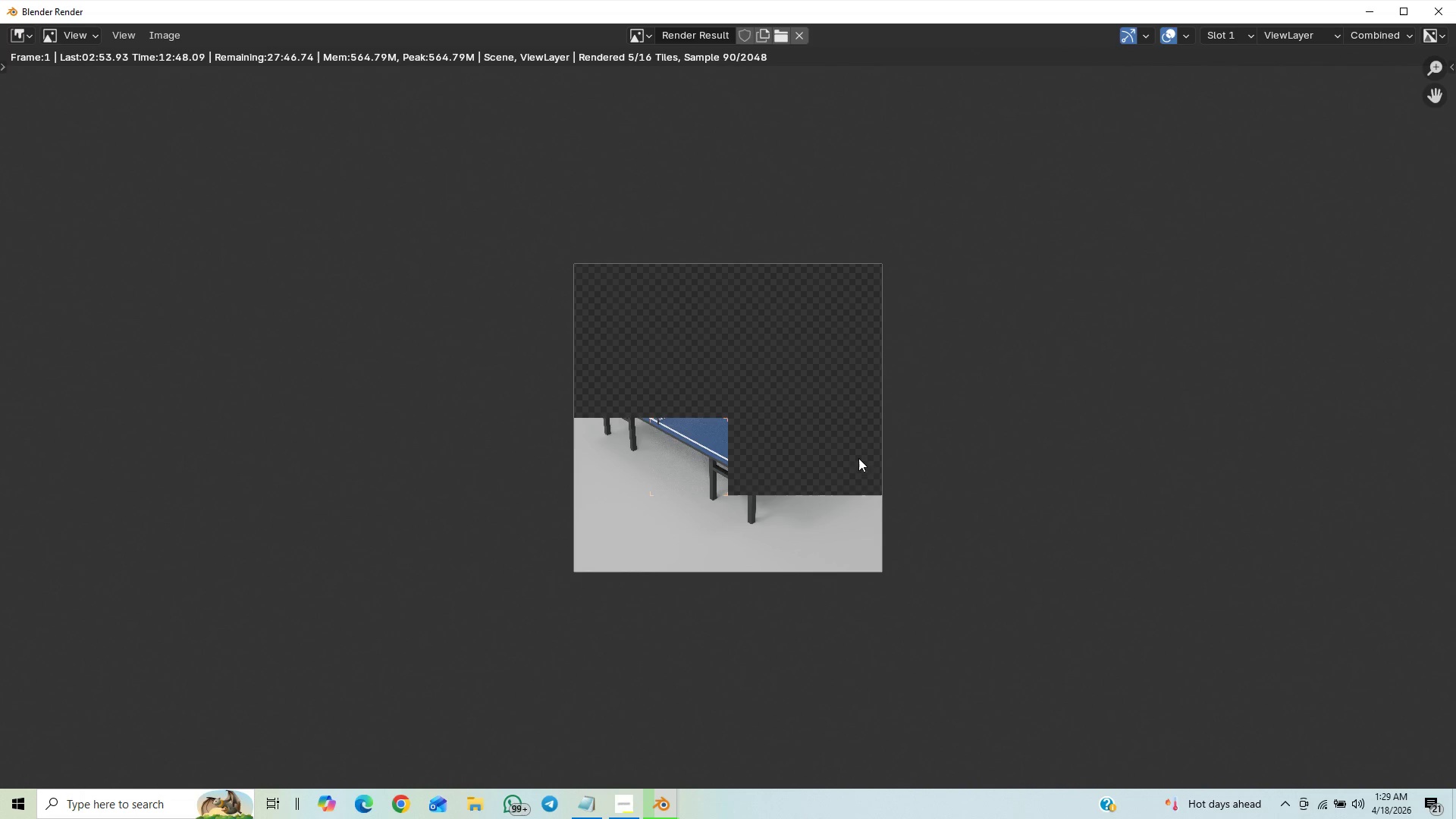 
scroll: coordinate [858, 445], scroll_direction: up, amount: 2.0
 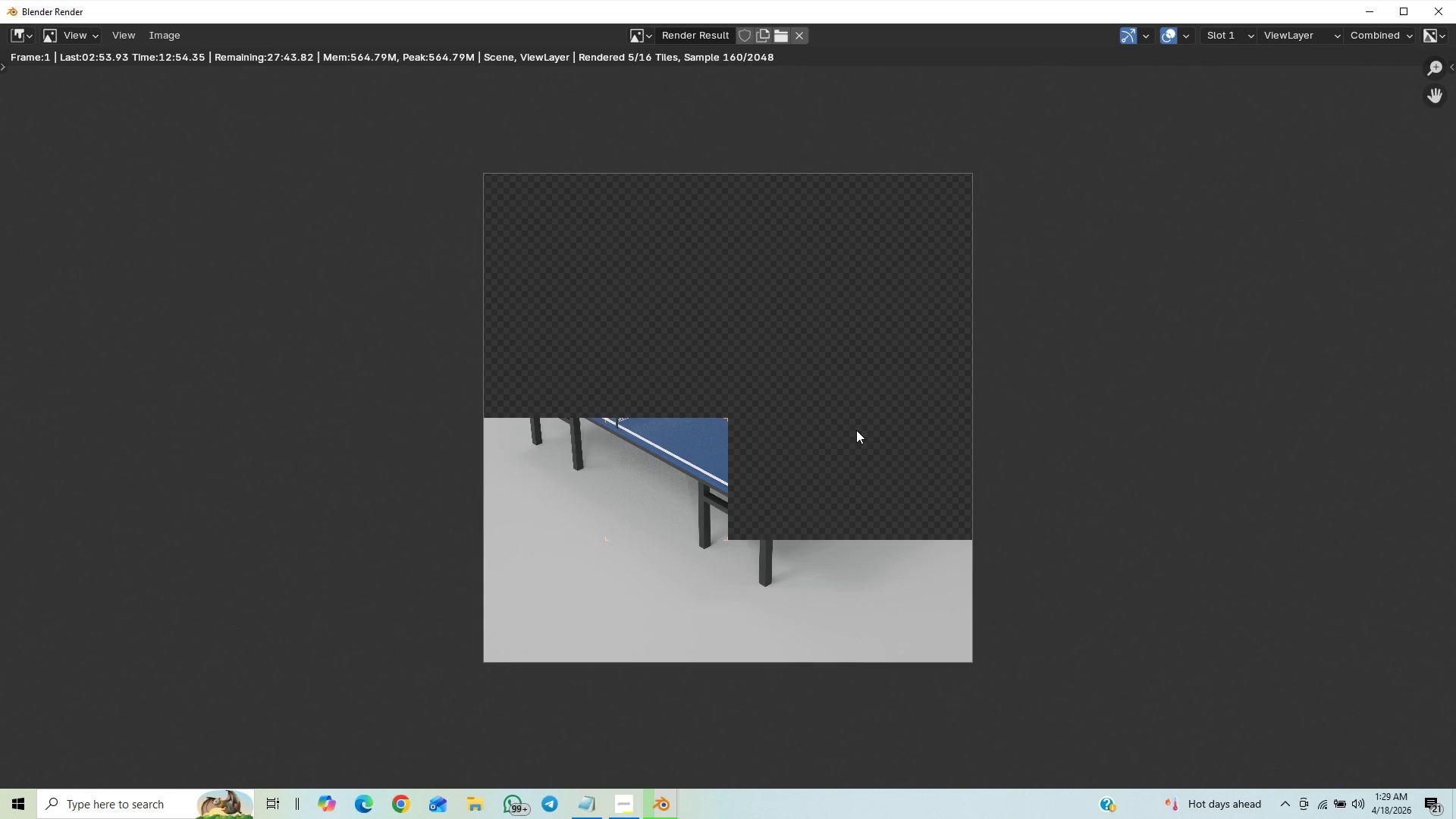 
wait(6.45)
 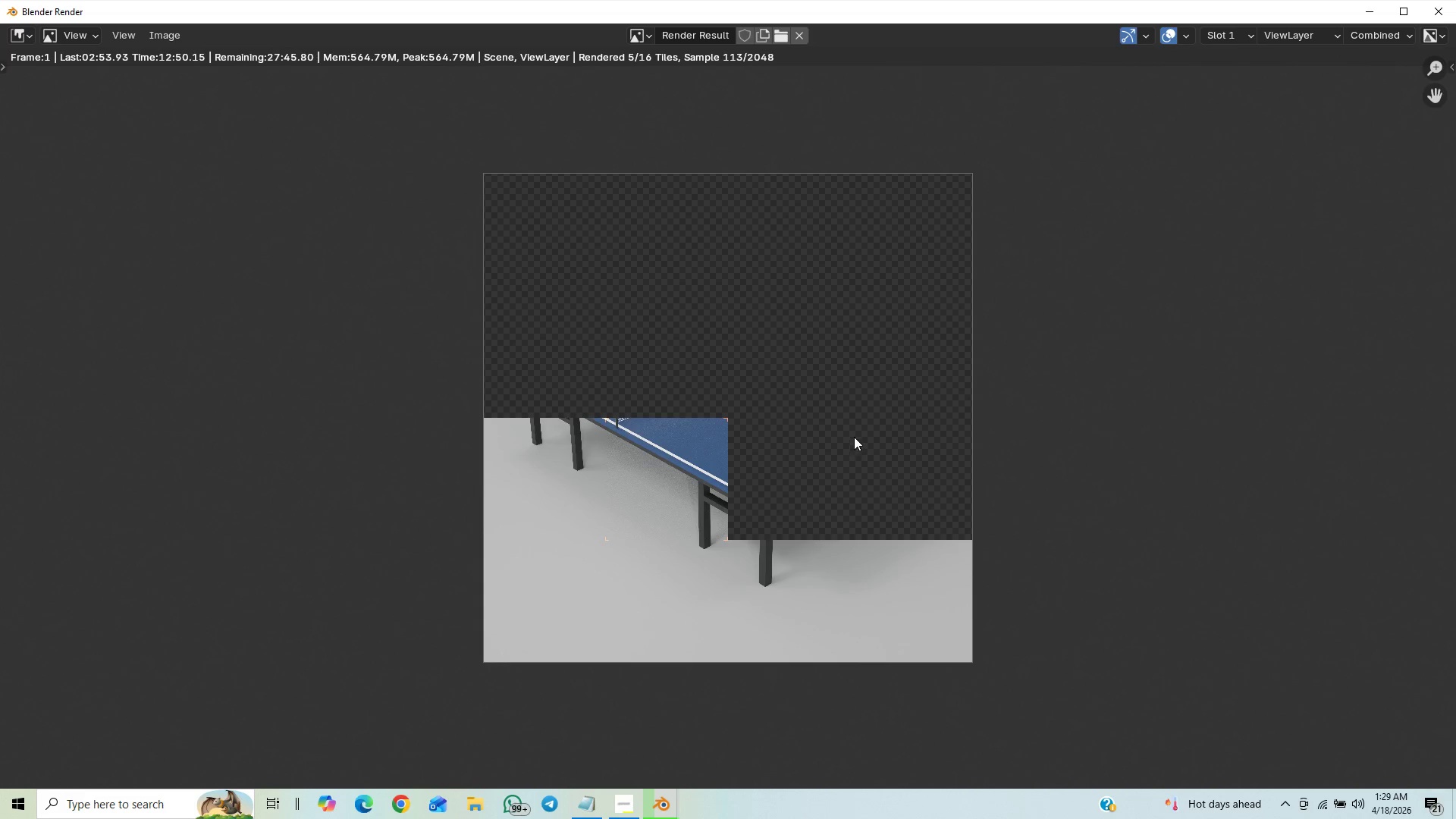 
scroll: coordinate [991, 381], scroll_direction: up, amount: 1.0
 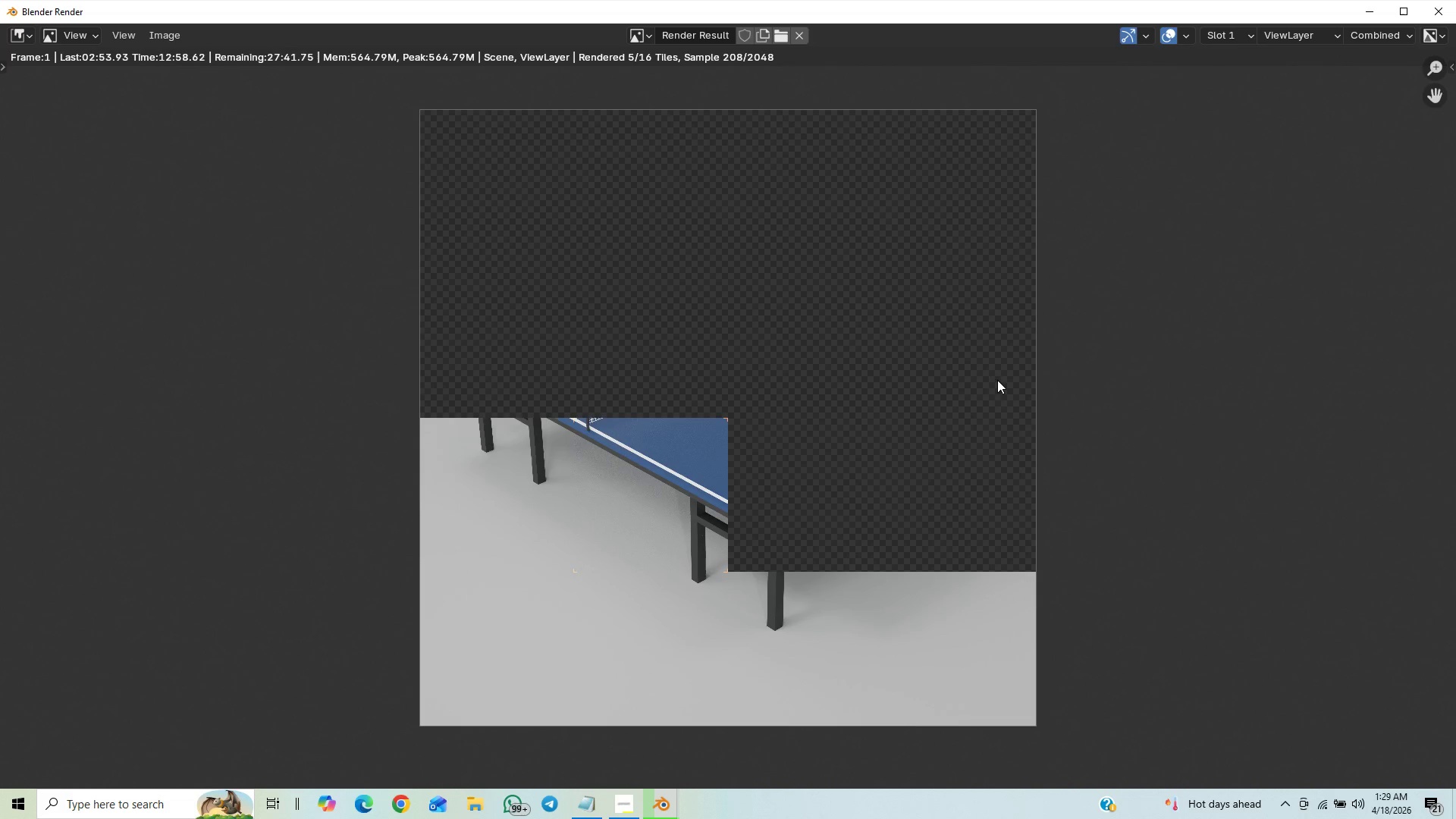 
scroll: coordinate [997, 379], scroll_direction: down, amount: 1.0
 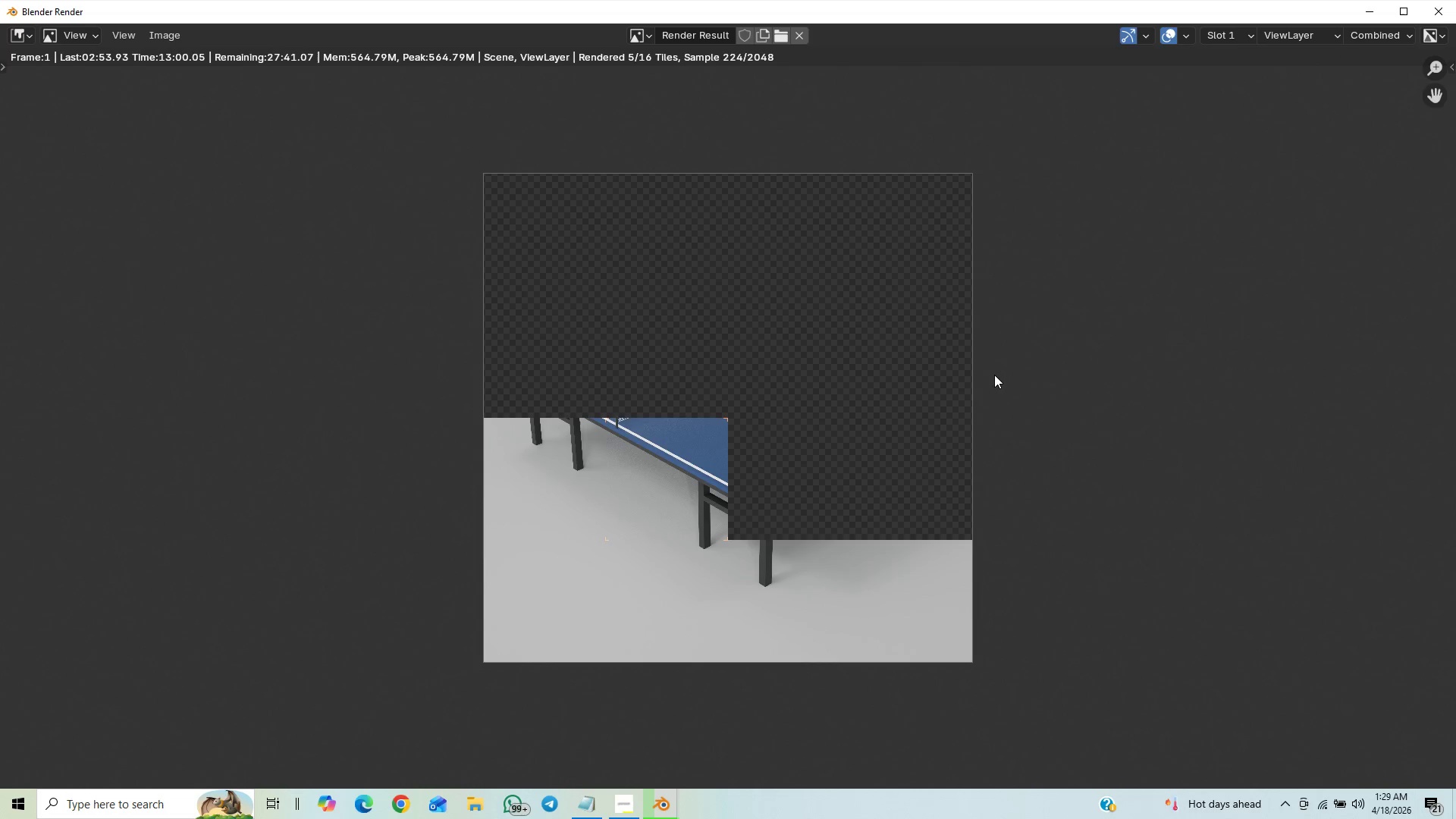 
scroll: coordinate [994, 375], scroll_direction: up, amount: 1.0
 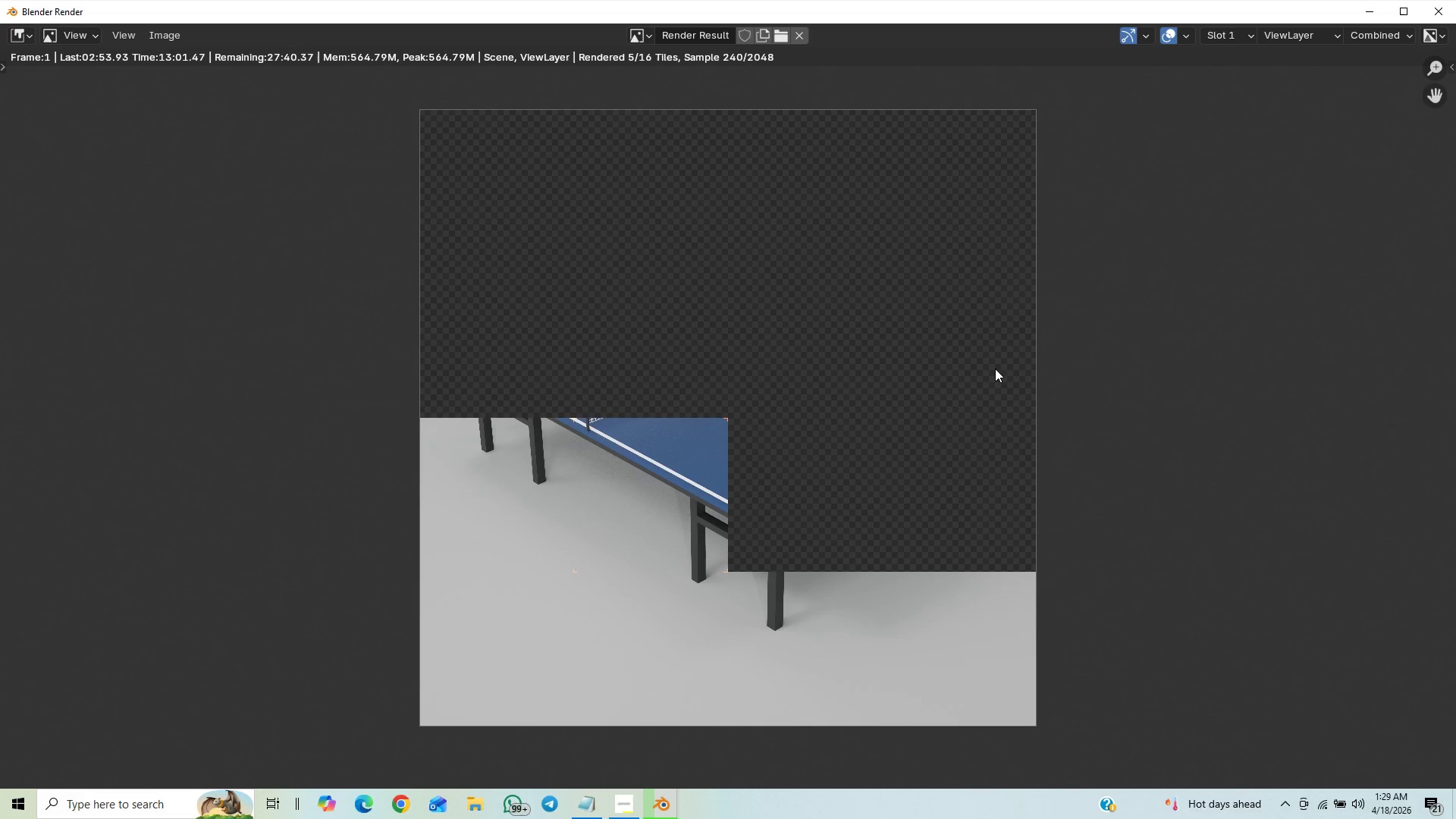 
scroll: coordinate [993, 358], scroll_direction: down, amount: 24.0
 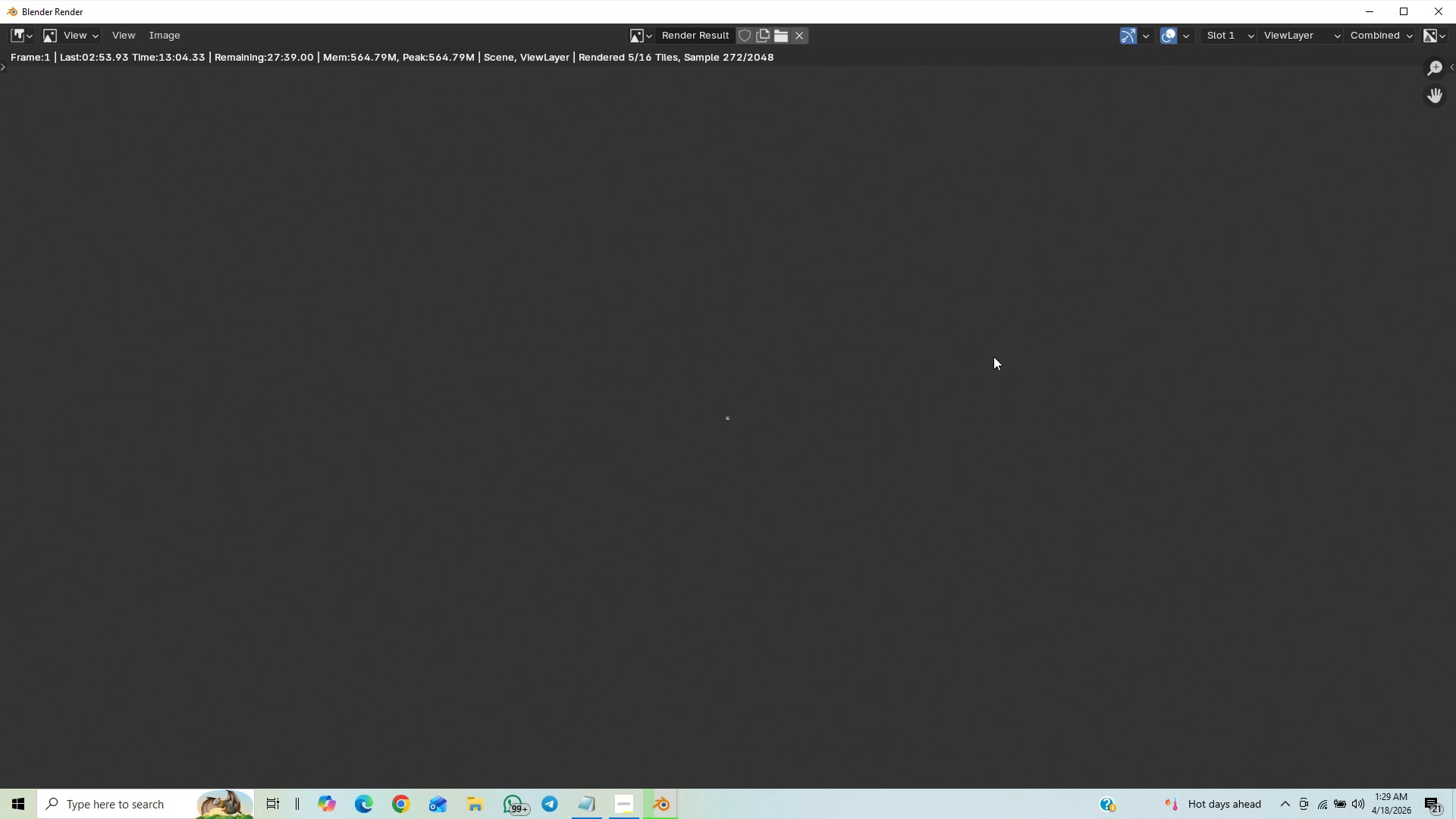 
scroll: coordinate [993, 355], scroll_direction: up, amount: 12.0
 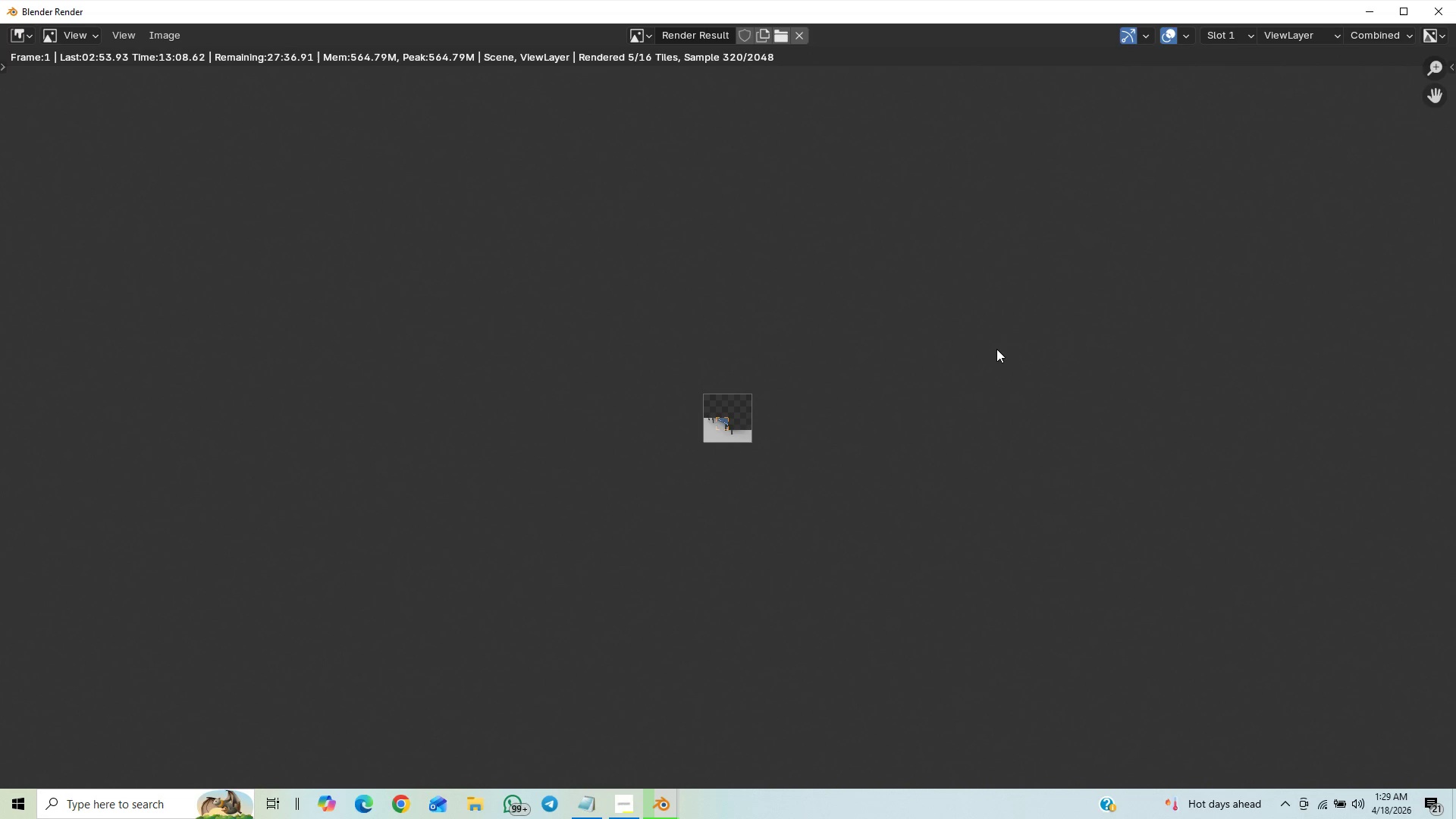 
wait(5.08)
 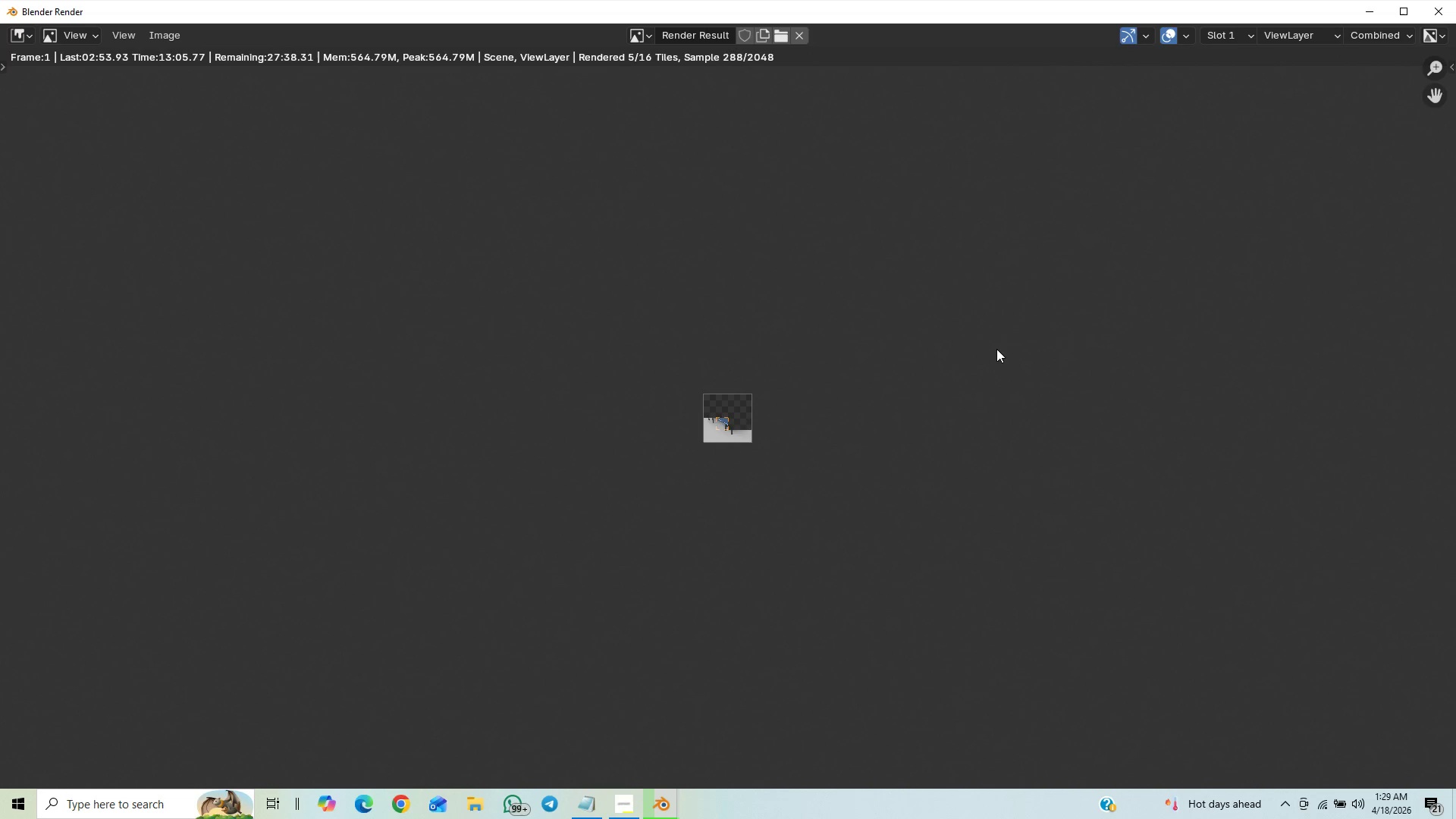 
scroll: coordinate [1004, 334], scroll_direction: down, amount: 2.0
 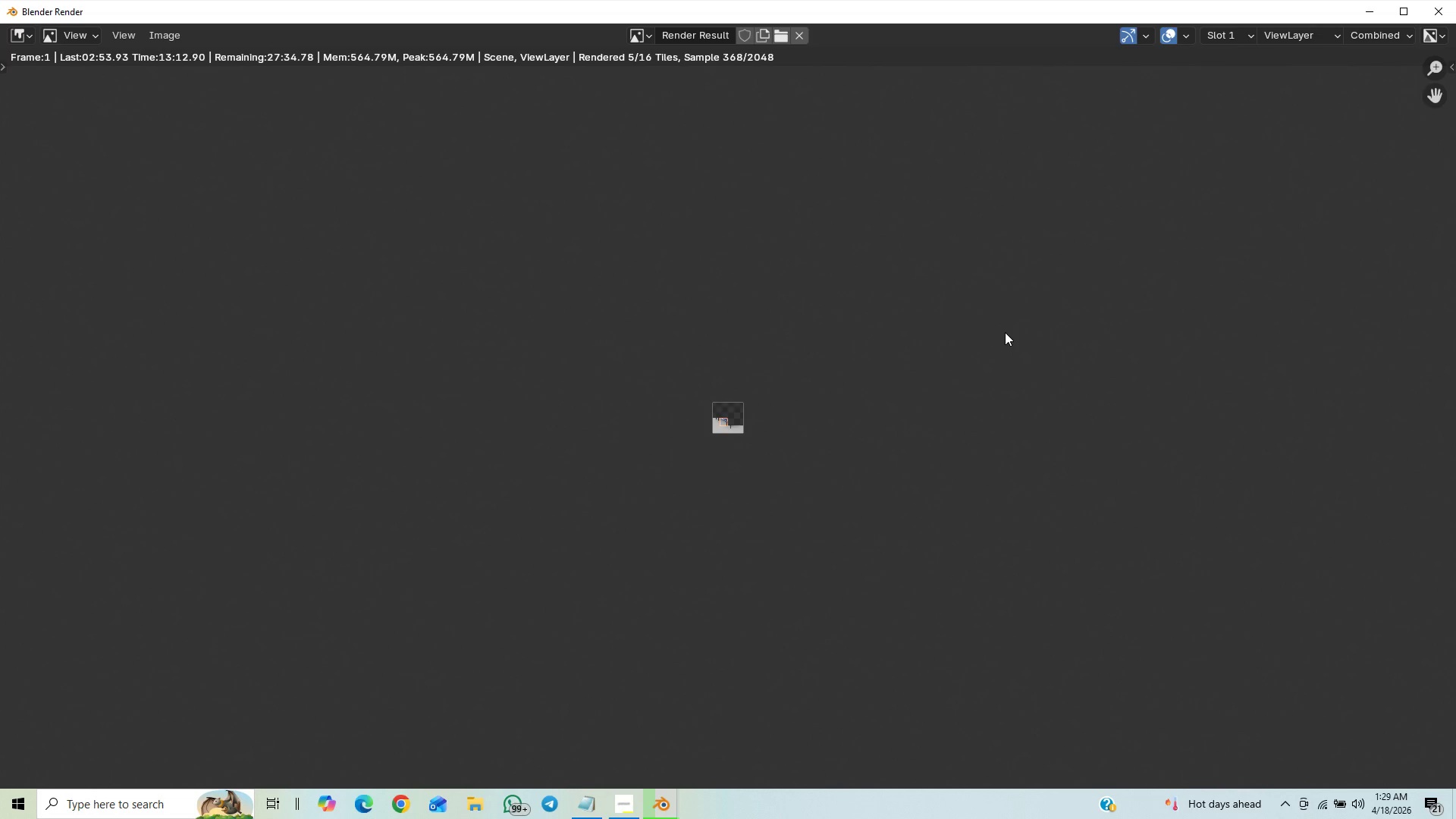 
scroll: coordinate [1009, 318], scroll_direction: up, amount: 11.0
 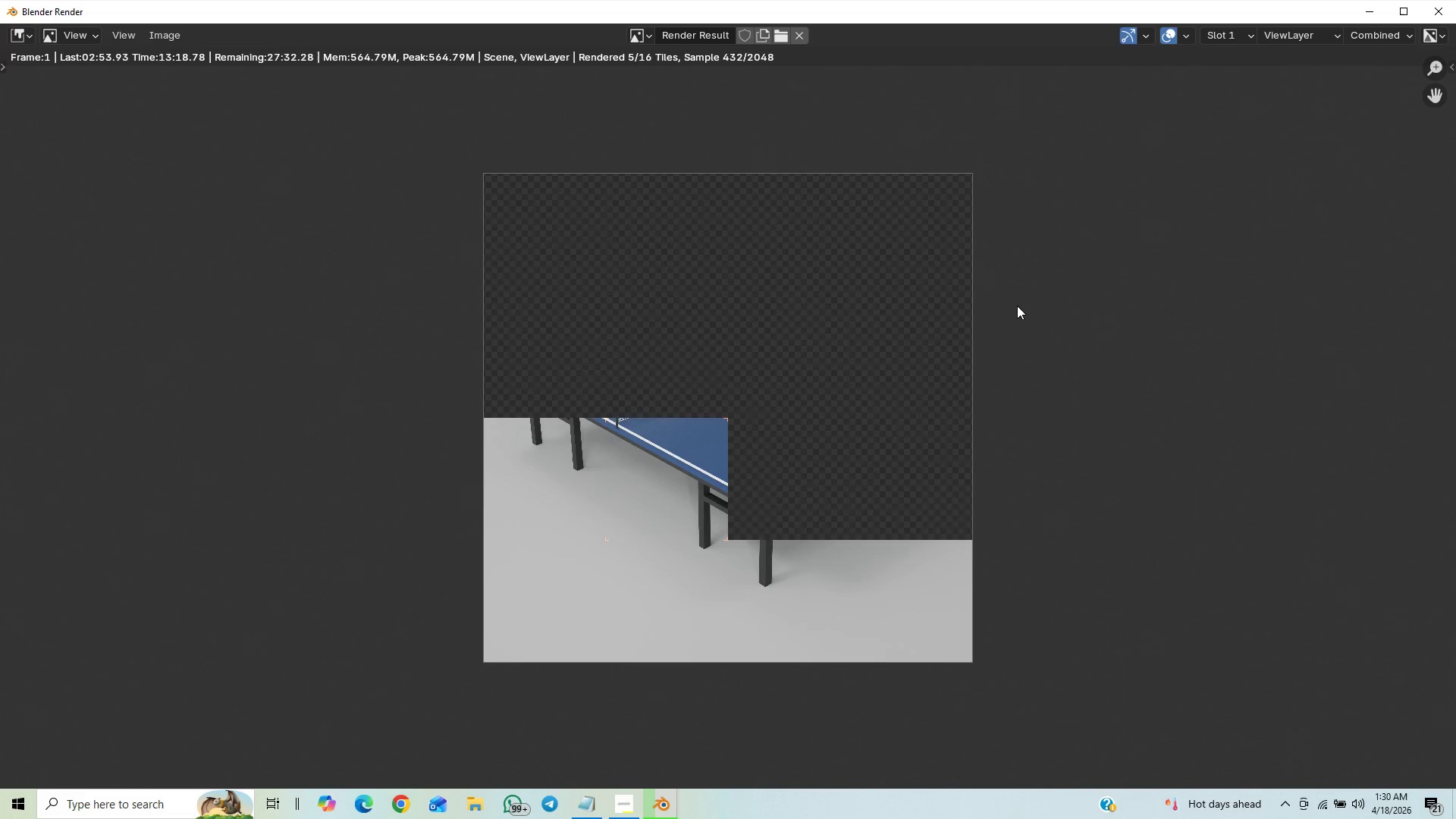 
scroll: coordinate [1005, 269], scroll_direction: down, amount: 30.0
 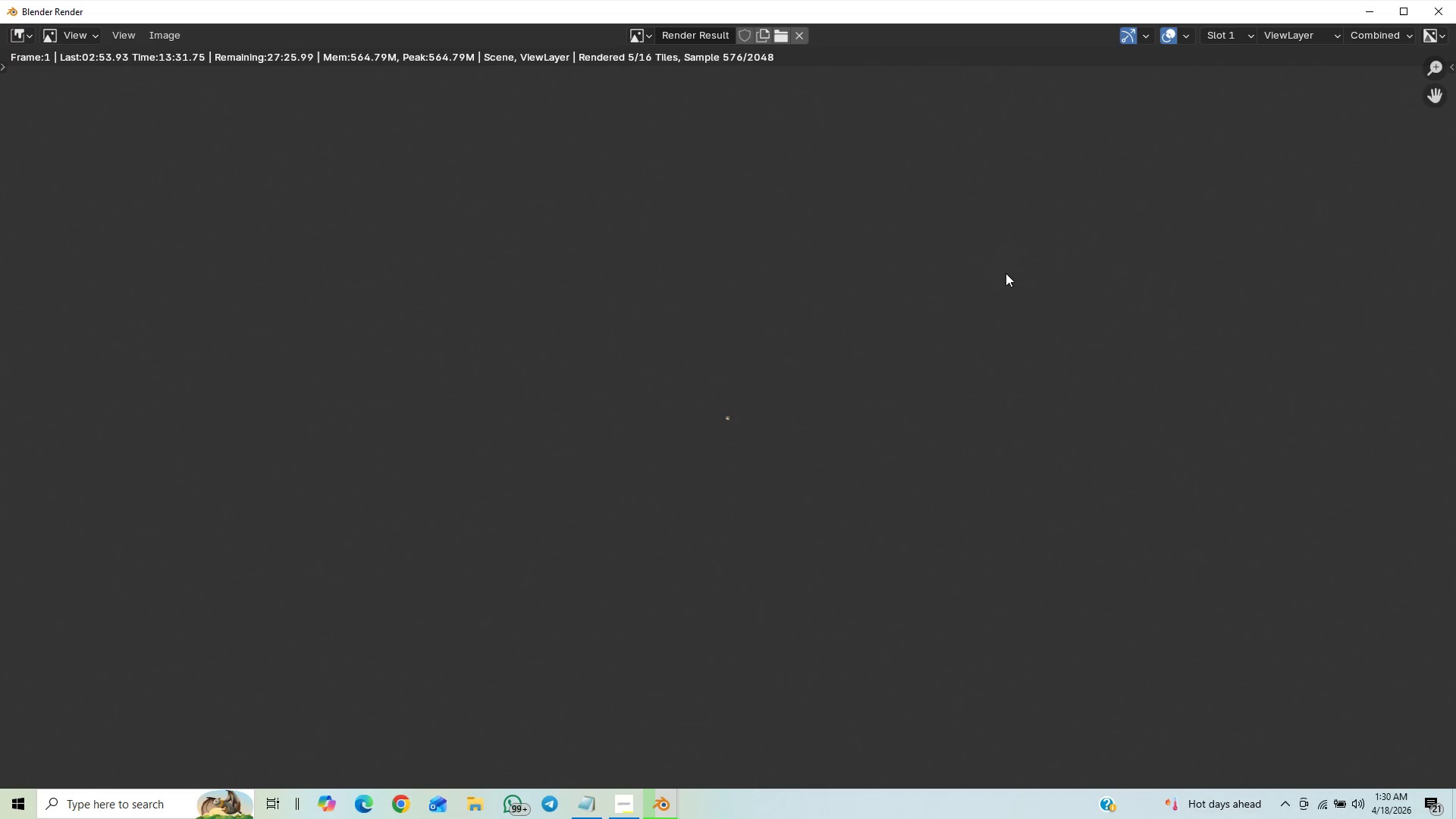 
scroll: coordinate [1006, 273], scroll_direction: up, amount: 1.0
 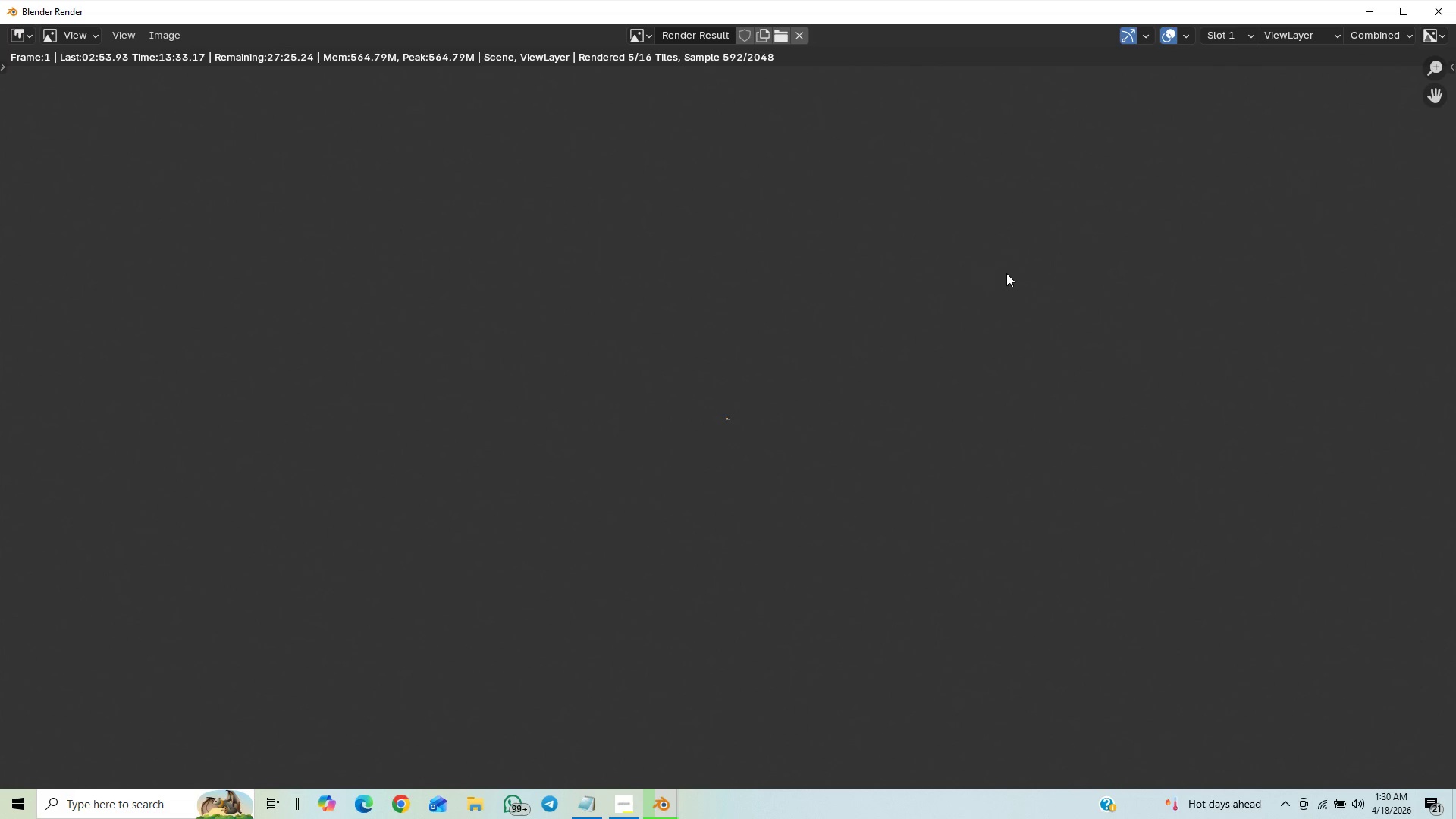 
scroll: coordinate [1018, 254], scroll_direction: down, amount: 19.0
 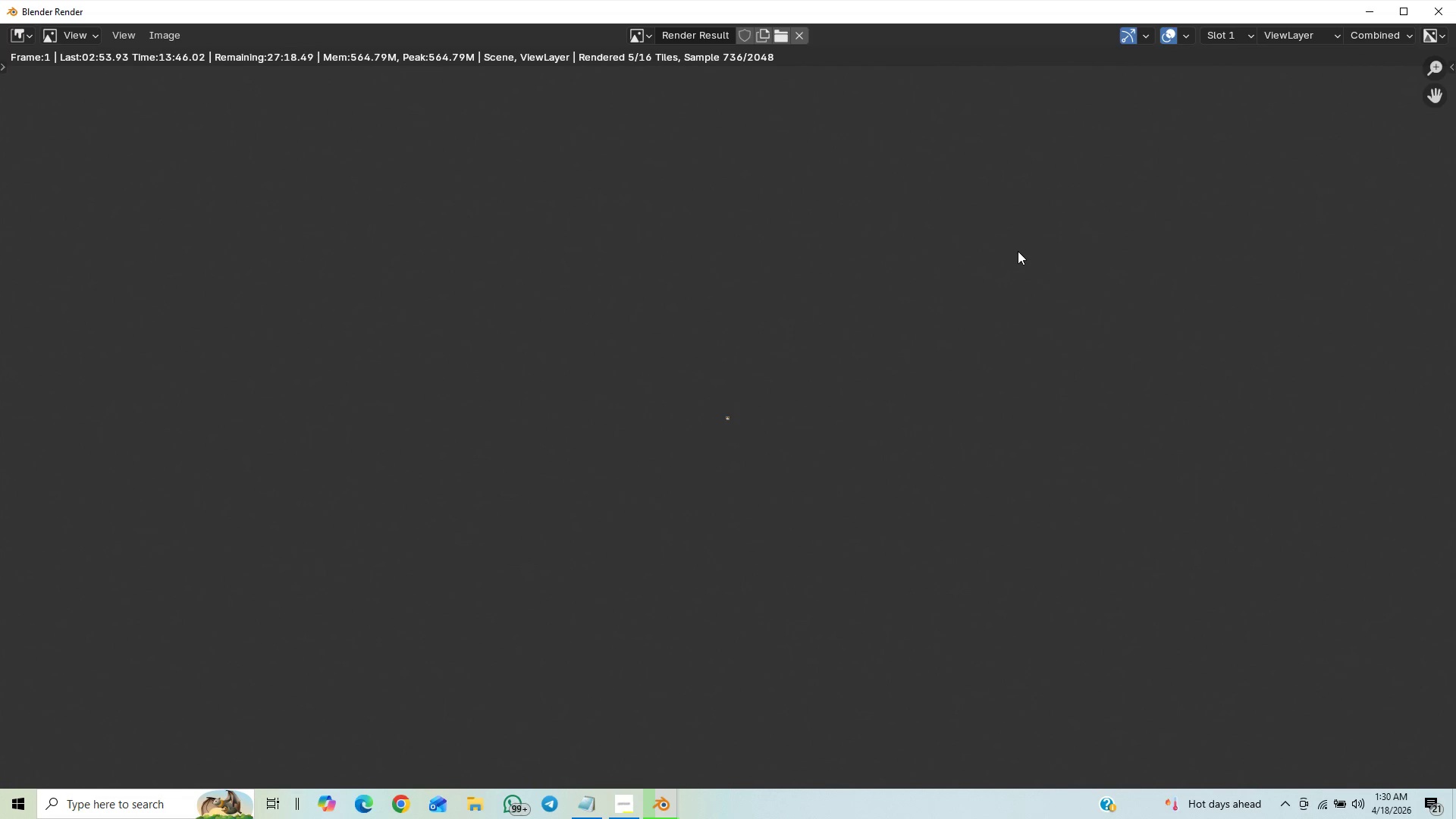 
scroll: coordinate [1019, 244], scroll_direction: up, amount: 8.0
 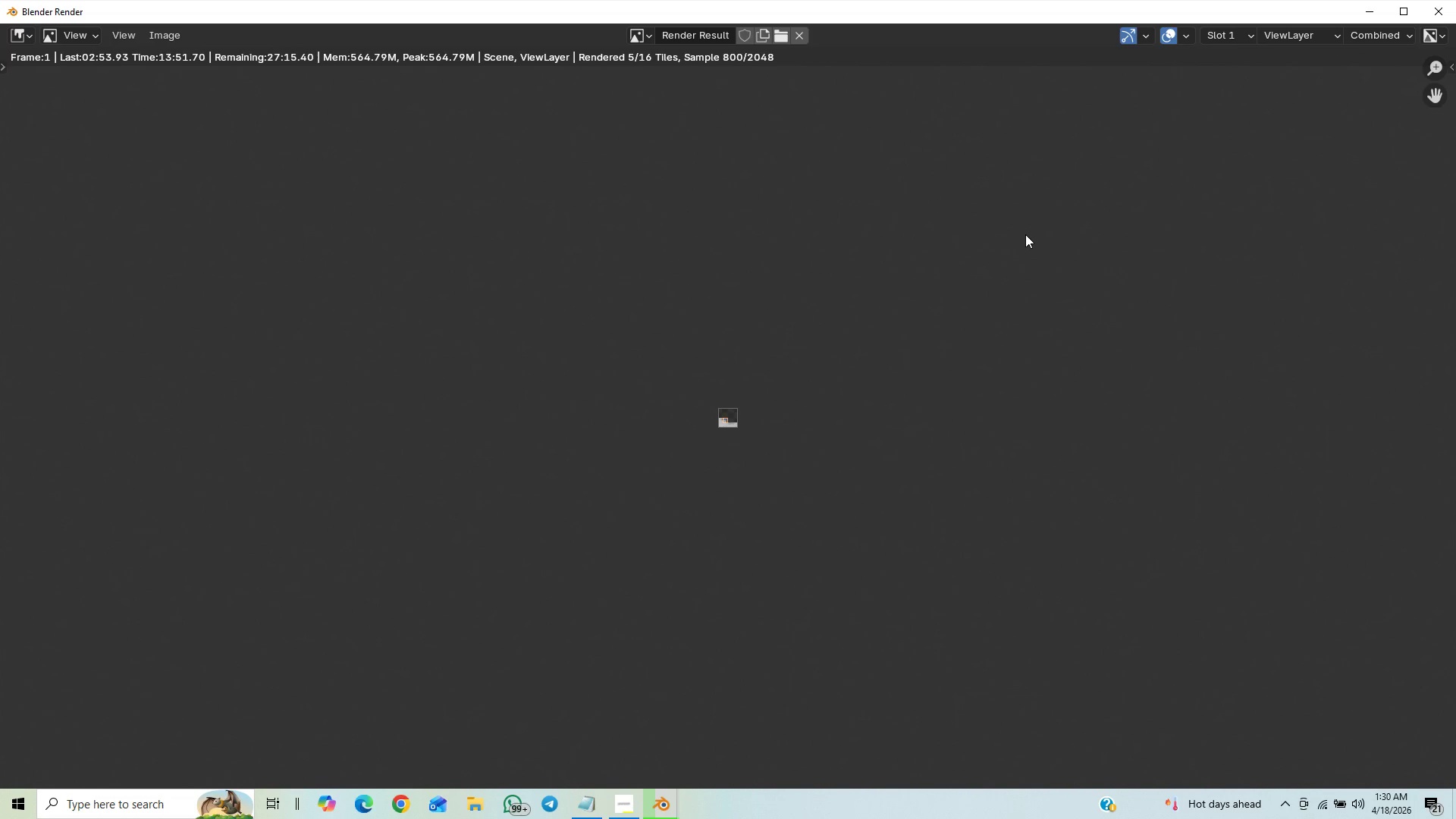 
wait(5.38)
 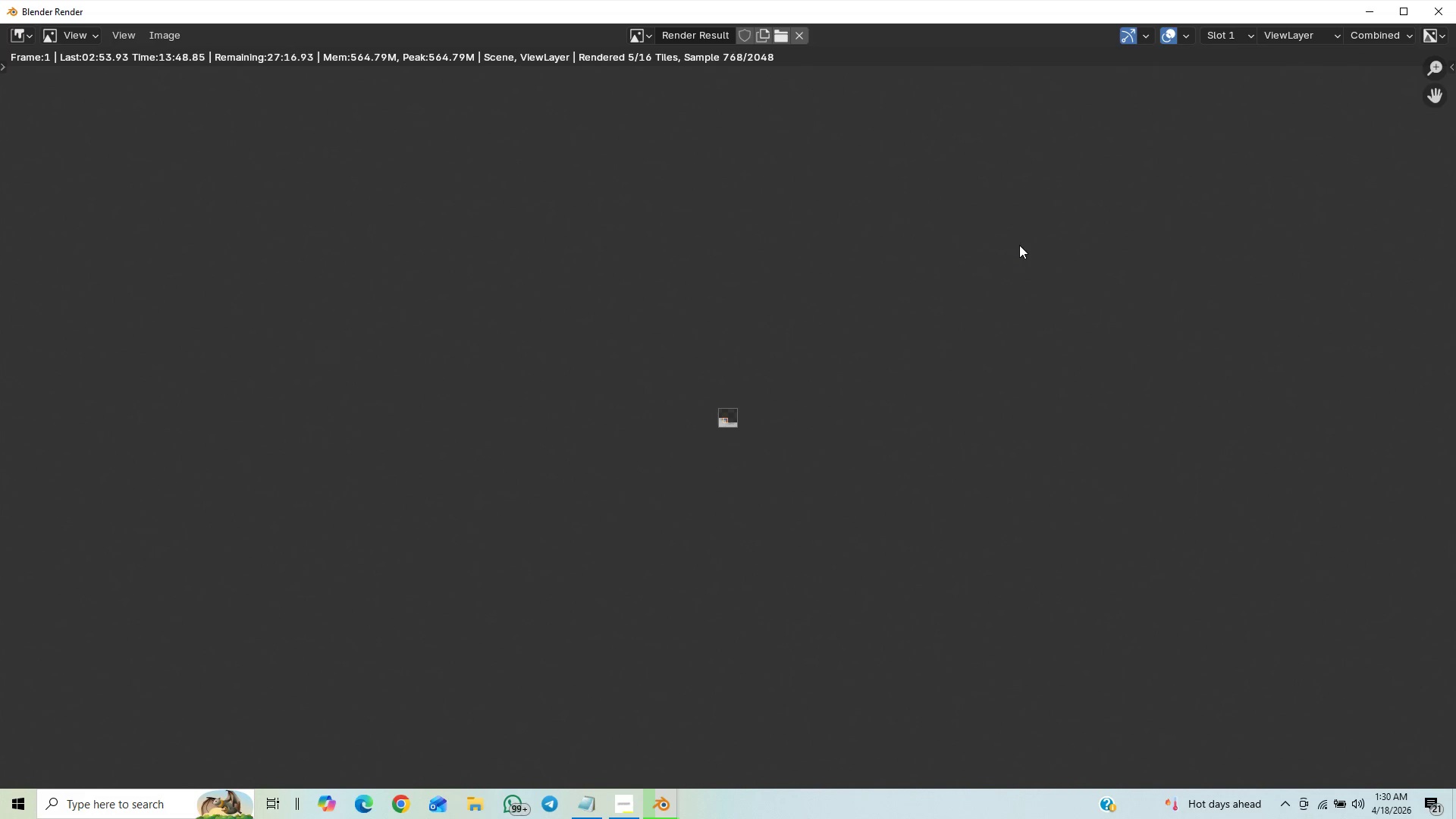 
scroll: coordinate [1026, 233], scroll_direction: down, amount: 1.0
 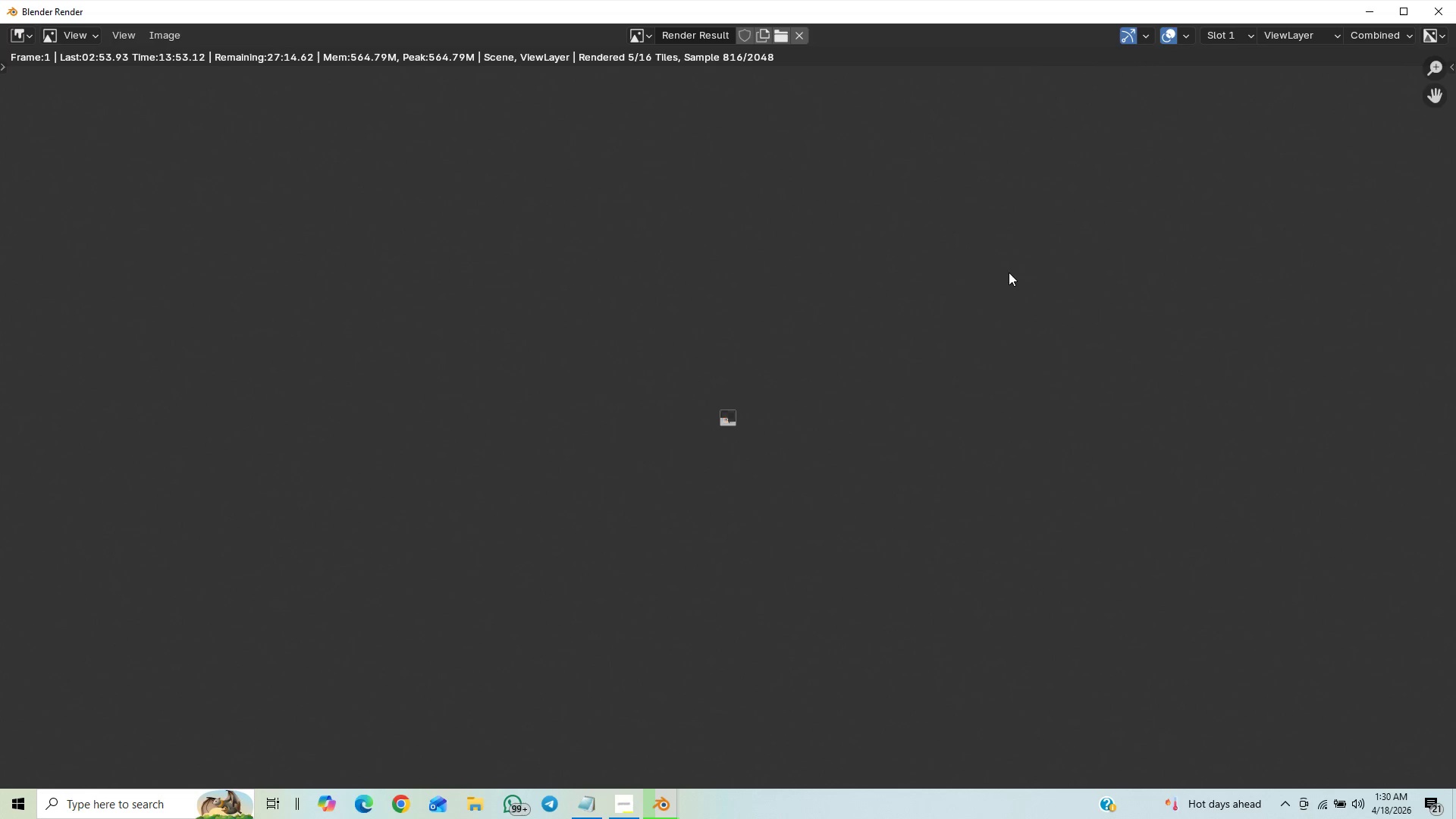 
scroll: coordinate [856, 485], scroll_direction: up, amount: 19.0
 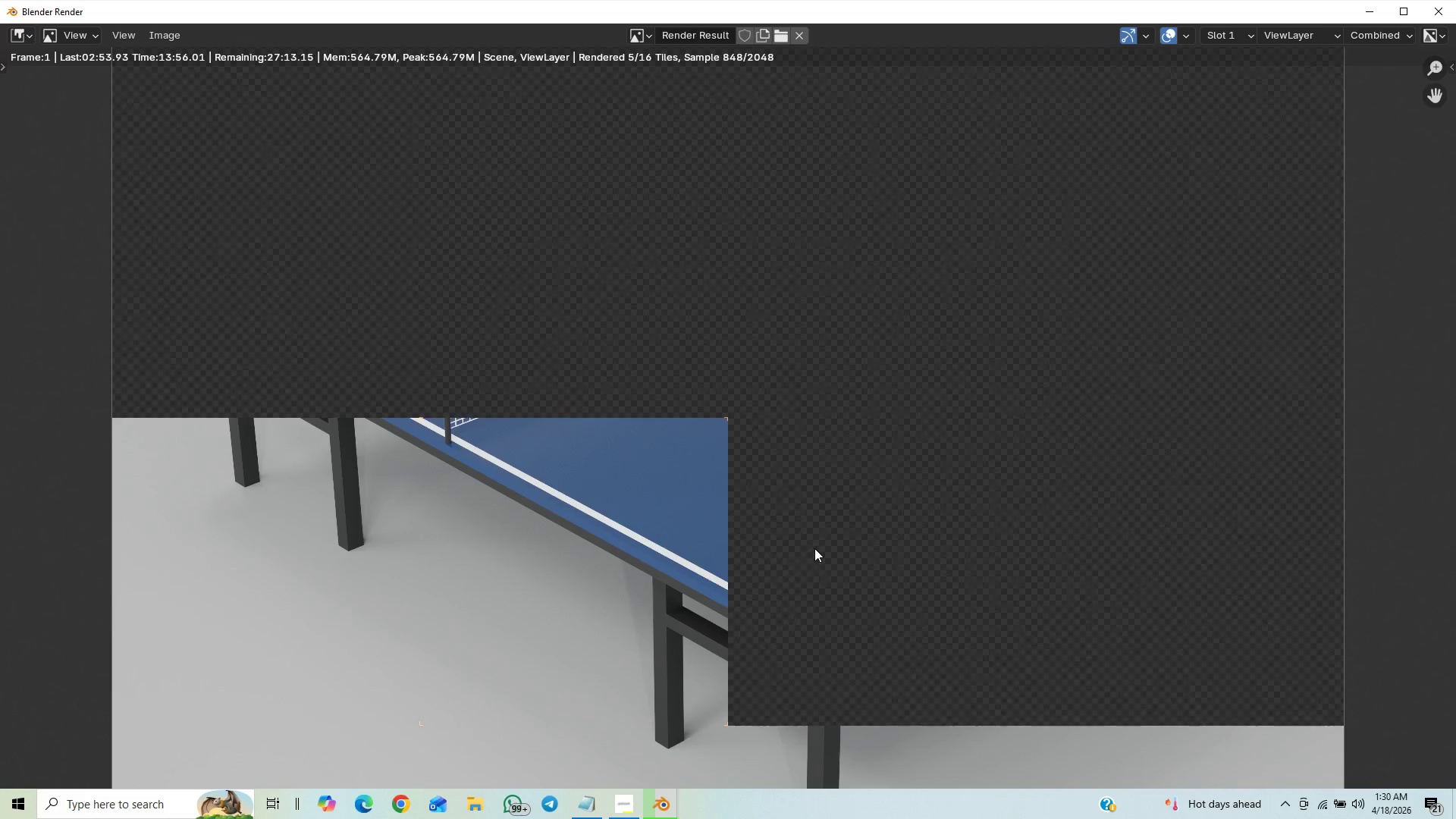 
scroll: coordinate [814, 548], scroll_direction: down, amount: 2.0